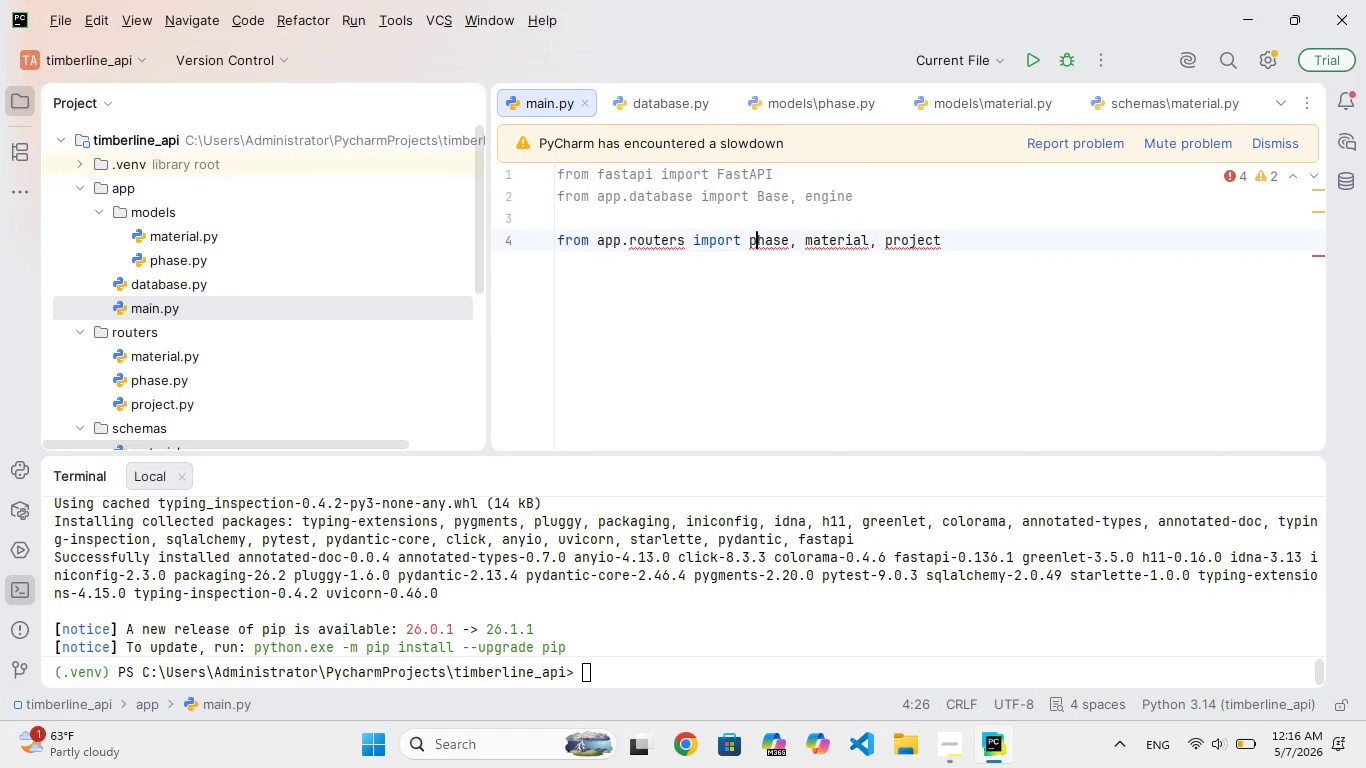 
hold_key(key=ArrowLeft, duration=0.55)
 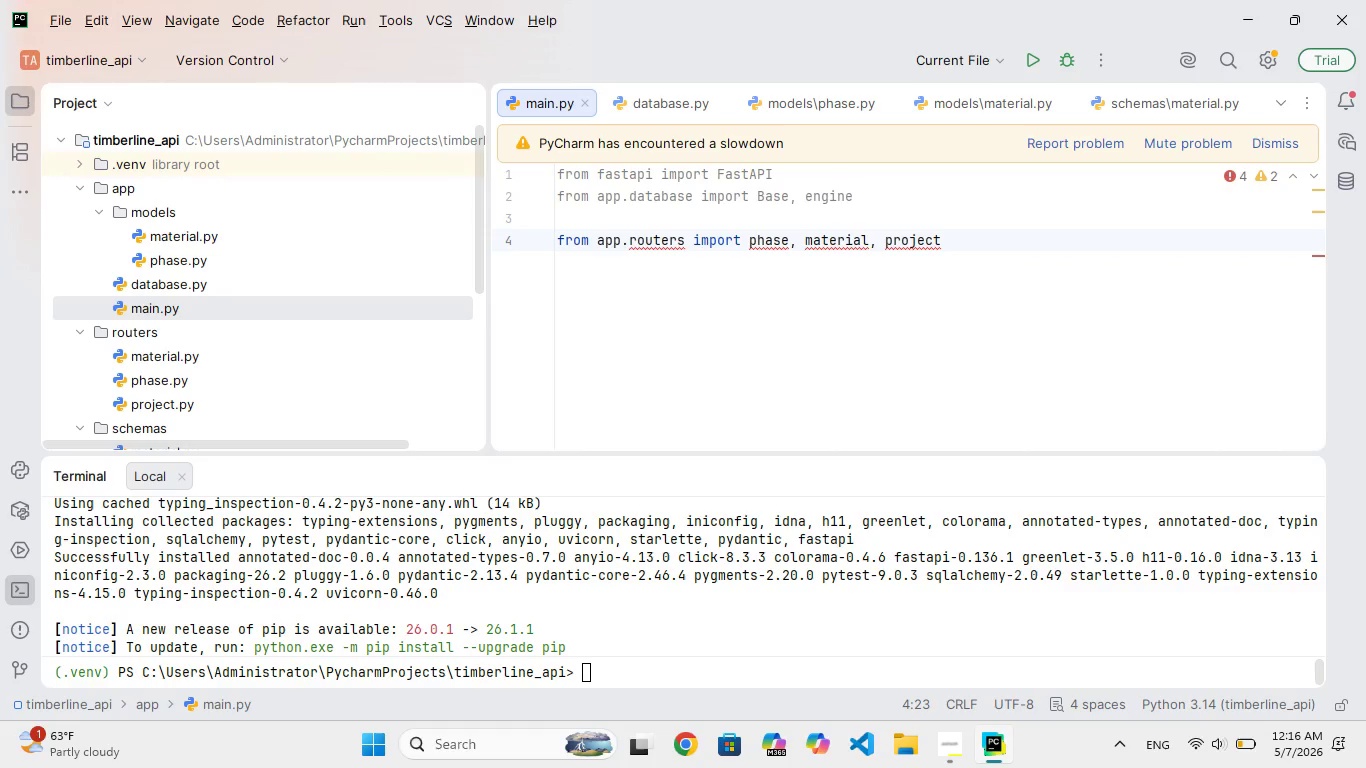 
hold_key(key=ArrowRight, duration=1.36)
 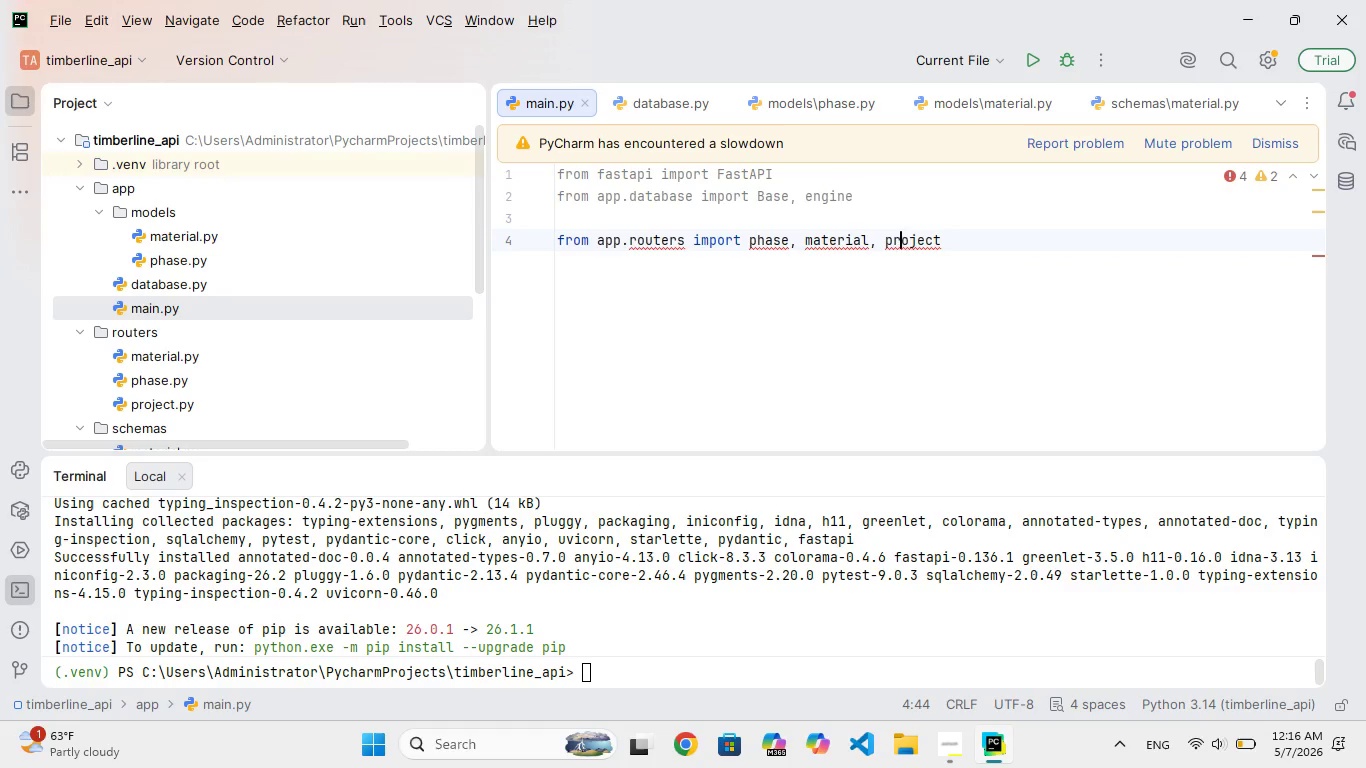 
key(ArrowRight)
 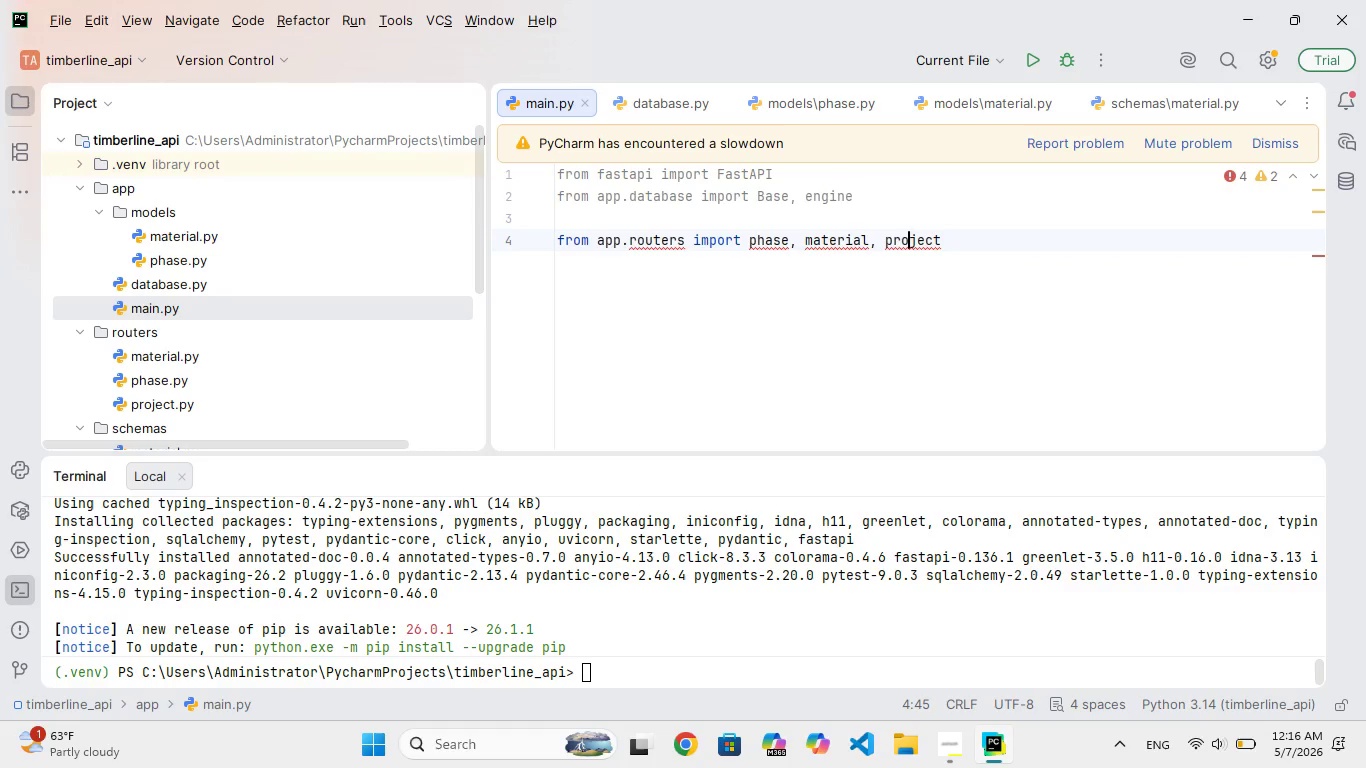 
key(ArrowRight)
 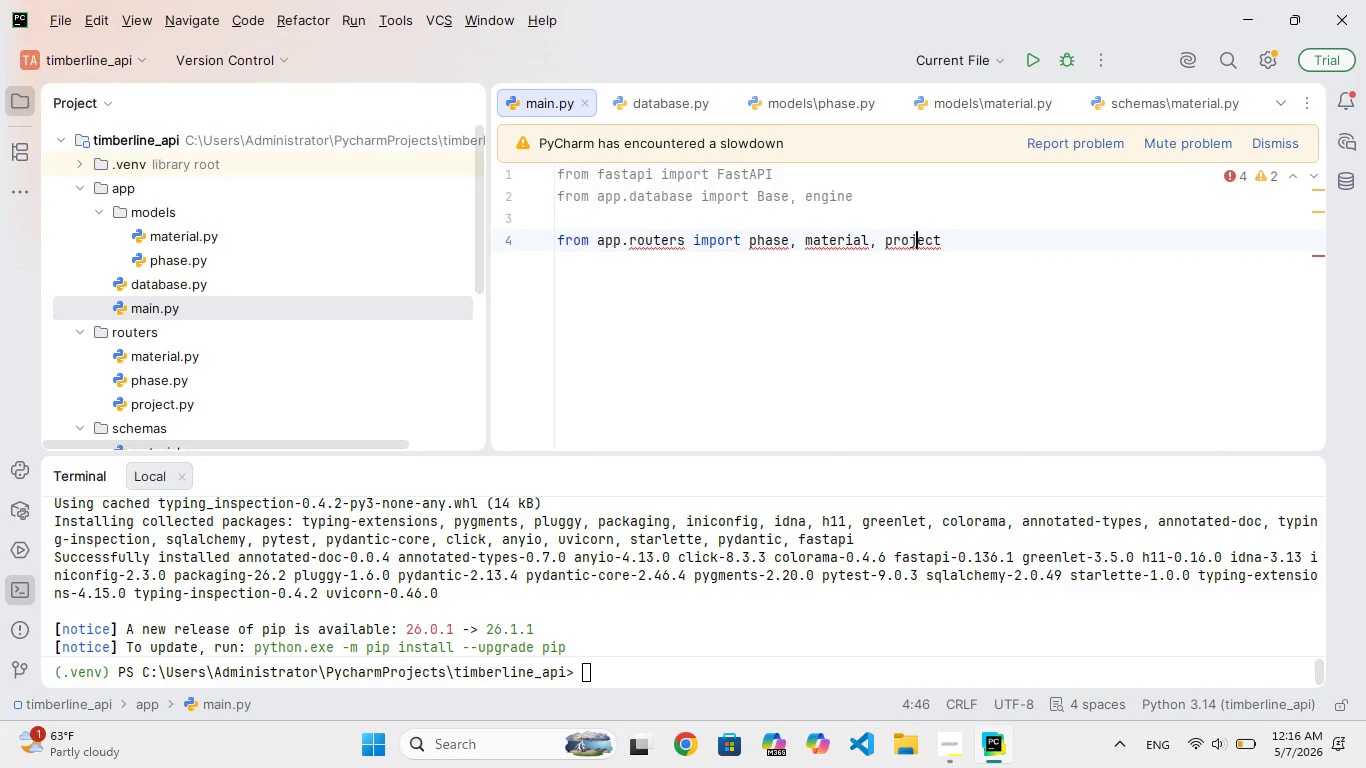 
key(ArrowRight)
 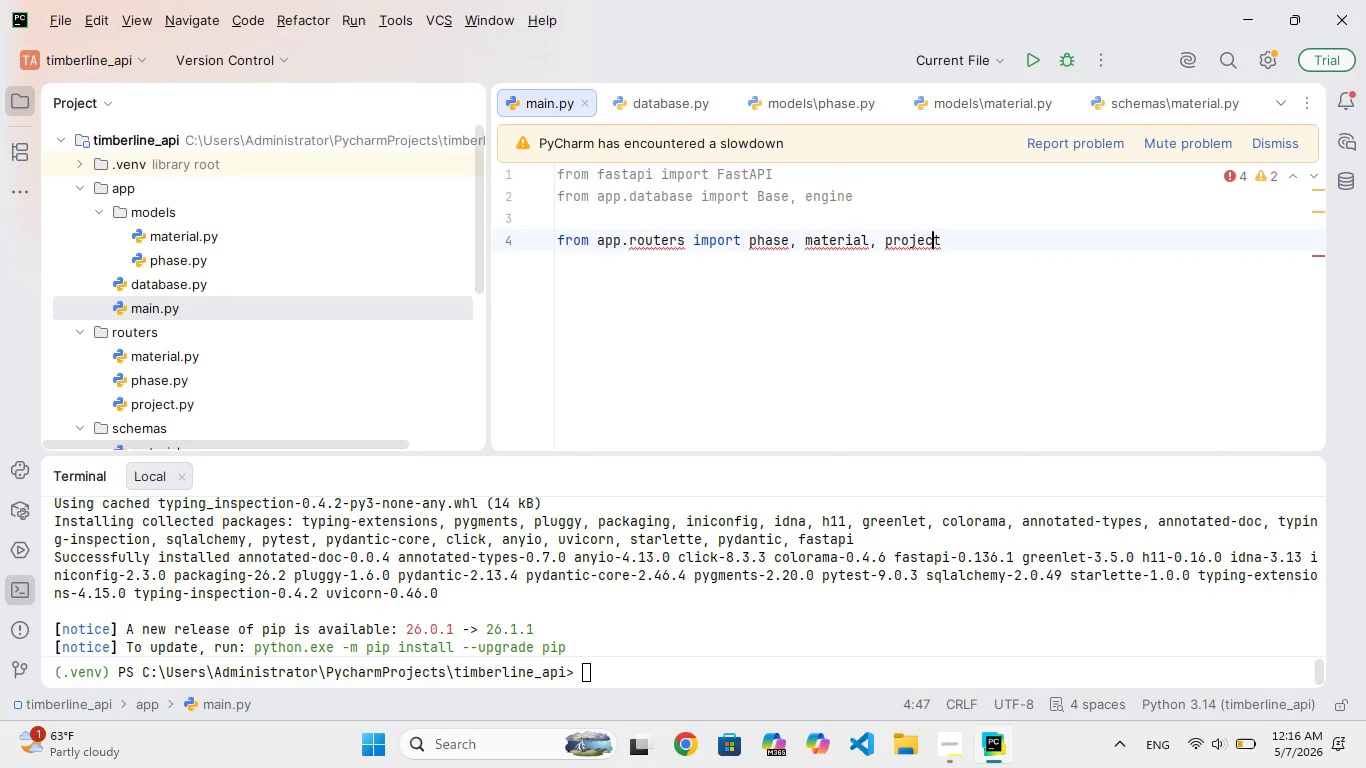 
key(ArrowRight)
 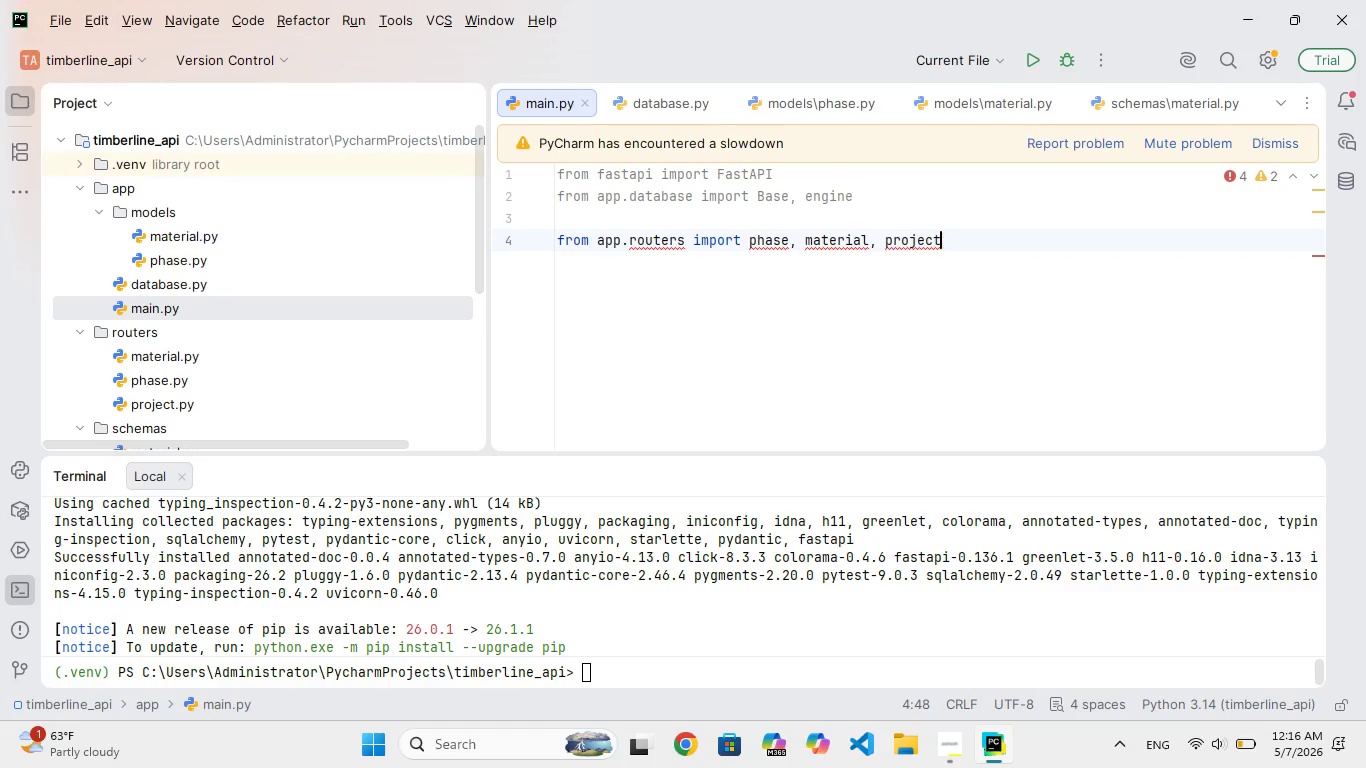 
key(ArrowRight)
 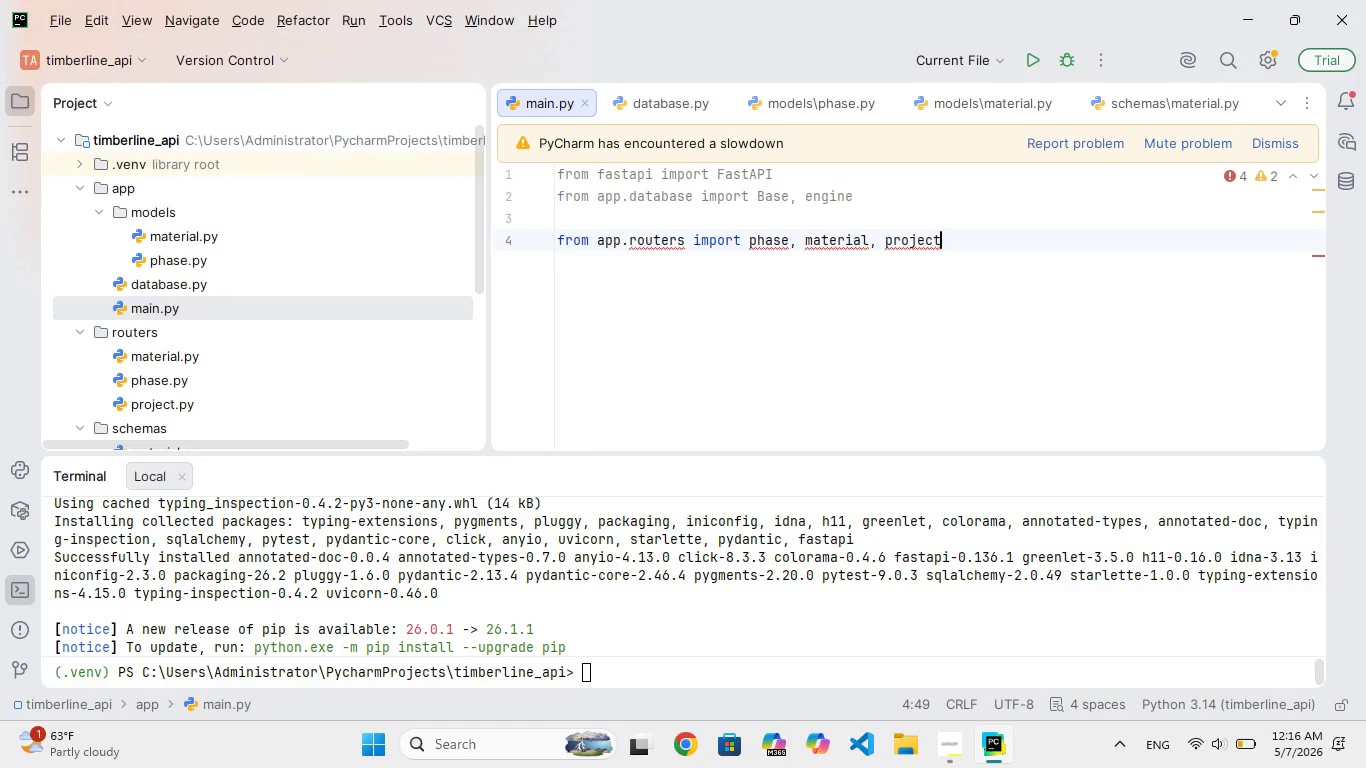 
key(Enter)
 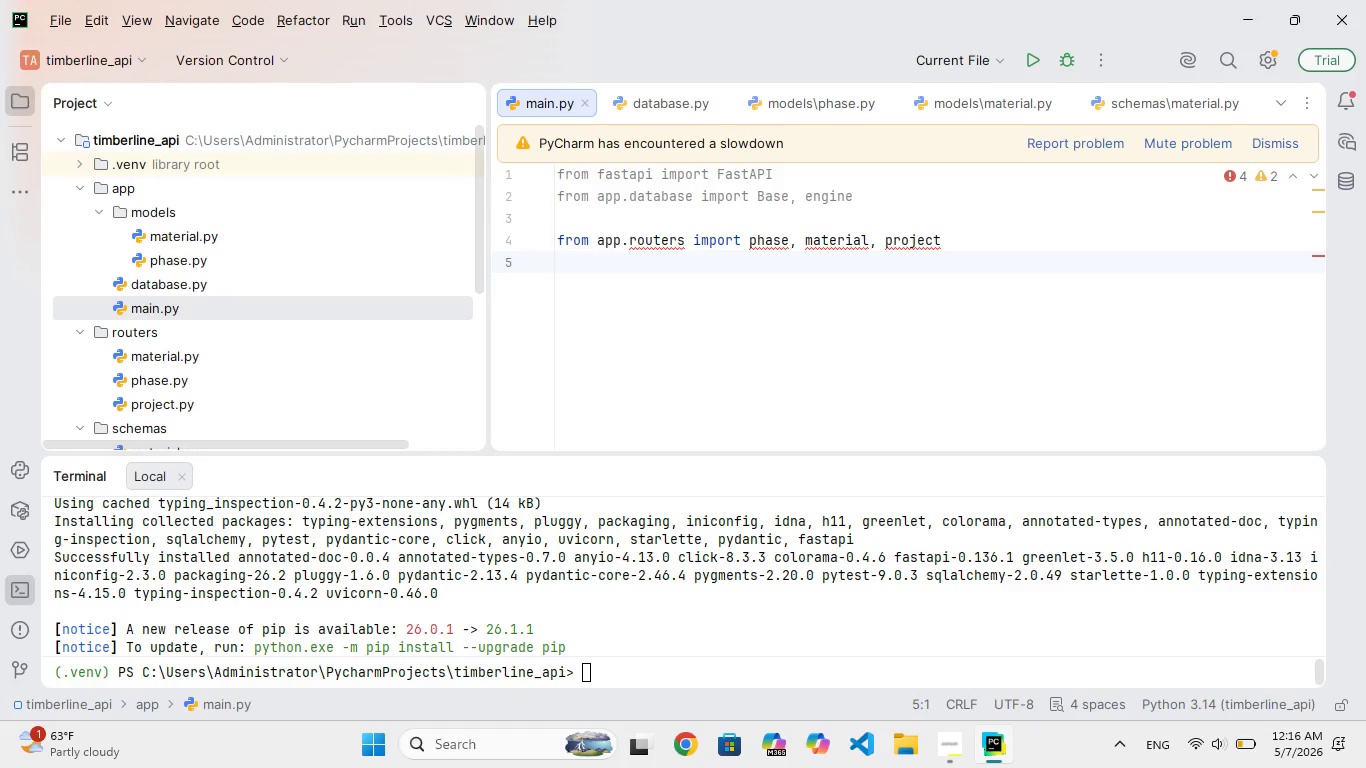 
key(Enter)
 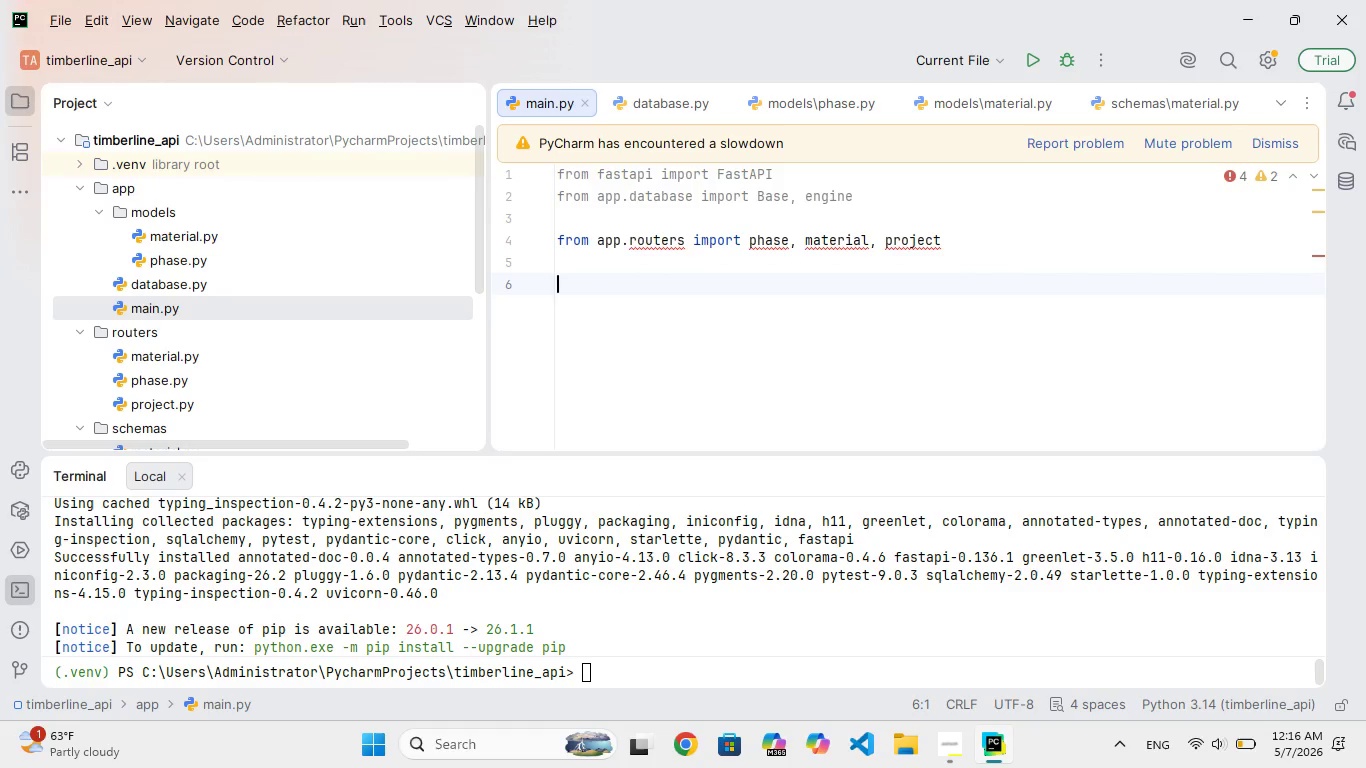 
type(Base.n)
key(Backspace)
type(material)
key(Backspace)
key(Backspace)
key(Backspace)
key(Backspace)
key(Backspace)
key(Backspace)
key(Backspace)
type(etadata.create_all(bind=egie)
 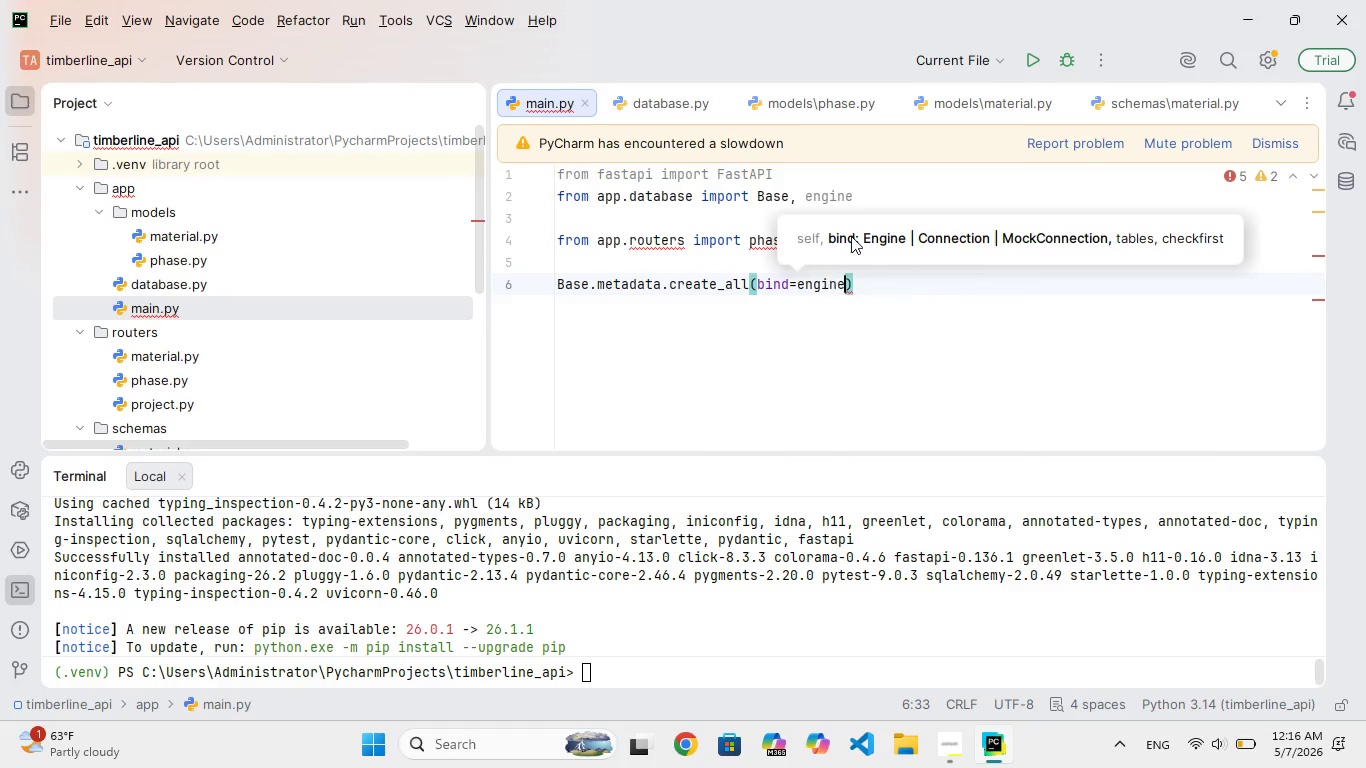 
key(ArrowRight)
 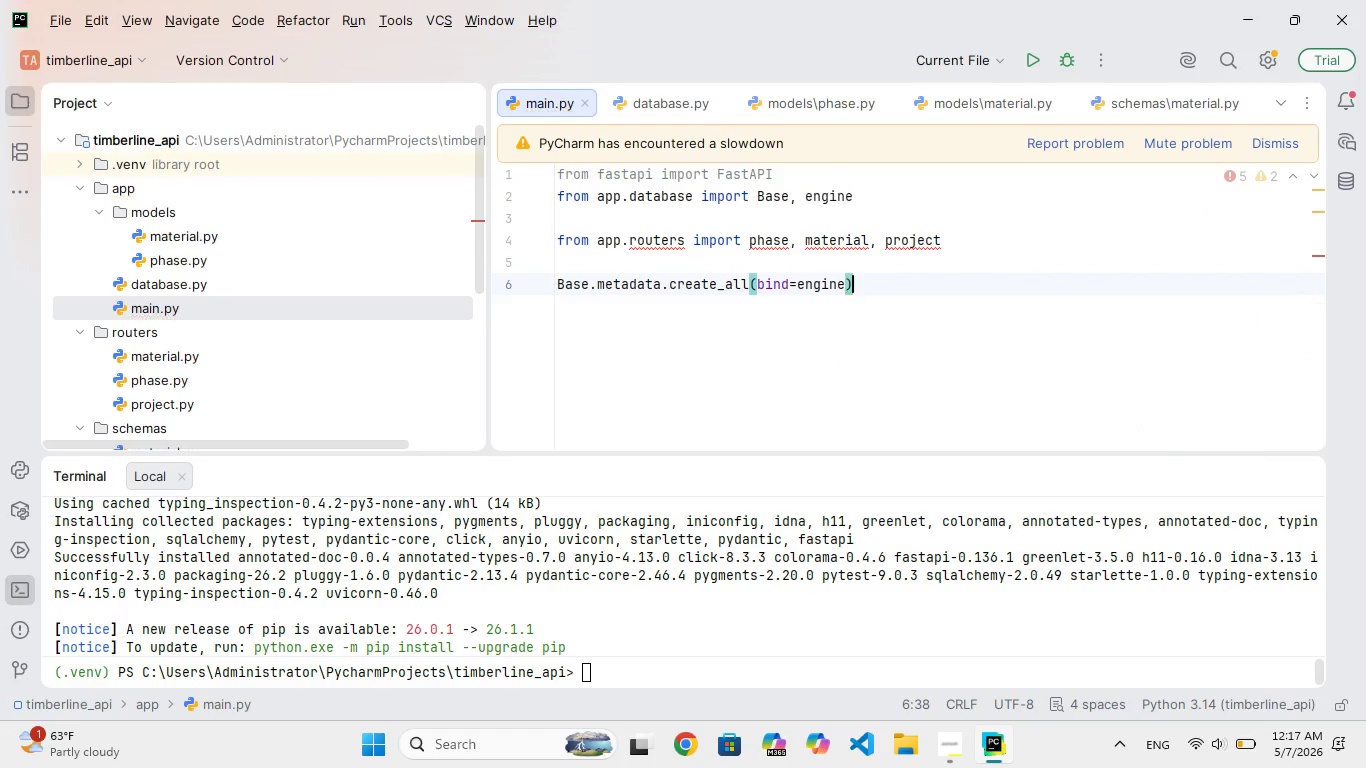 
key(Enter)
 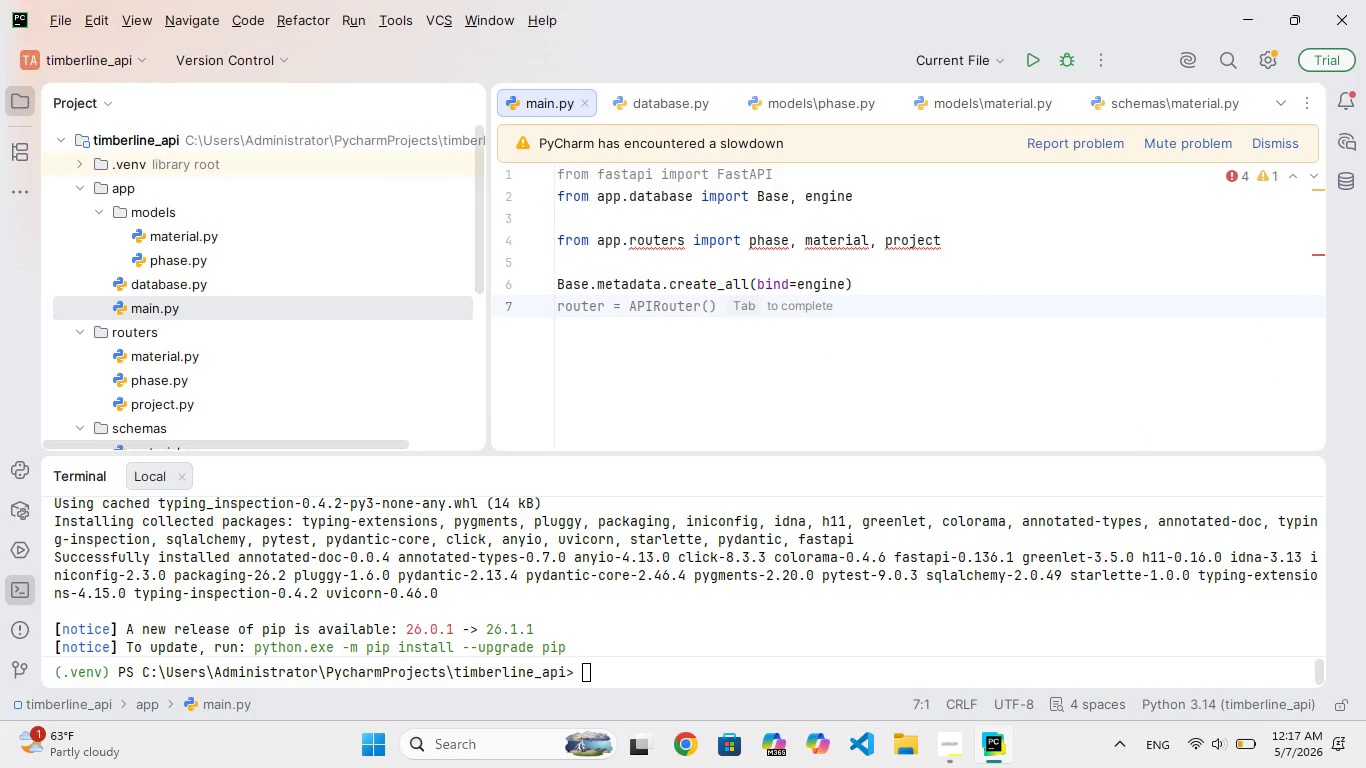 
key(Enter)
 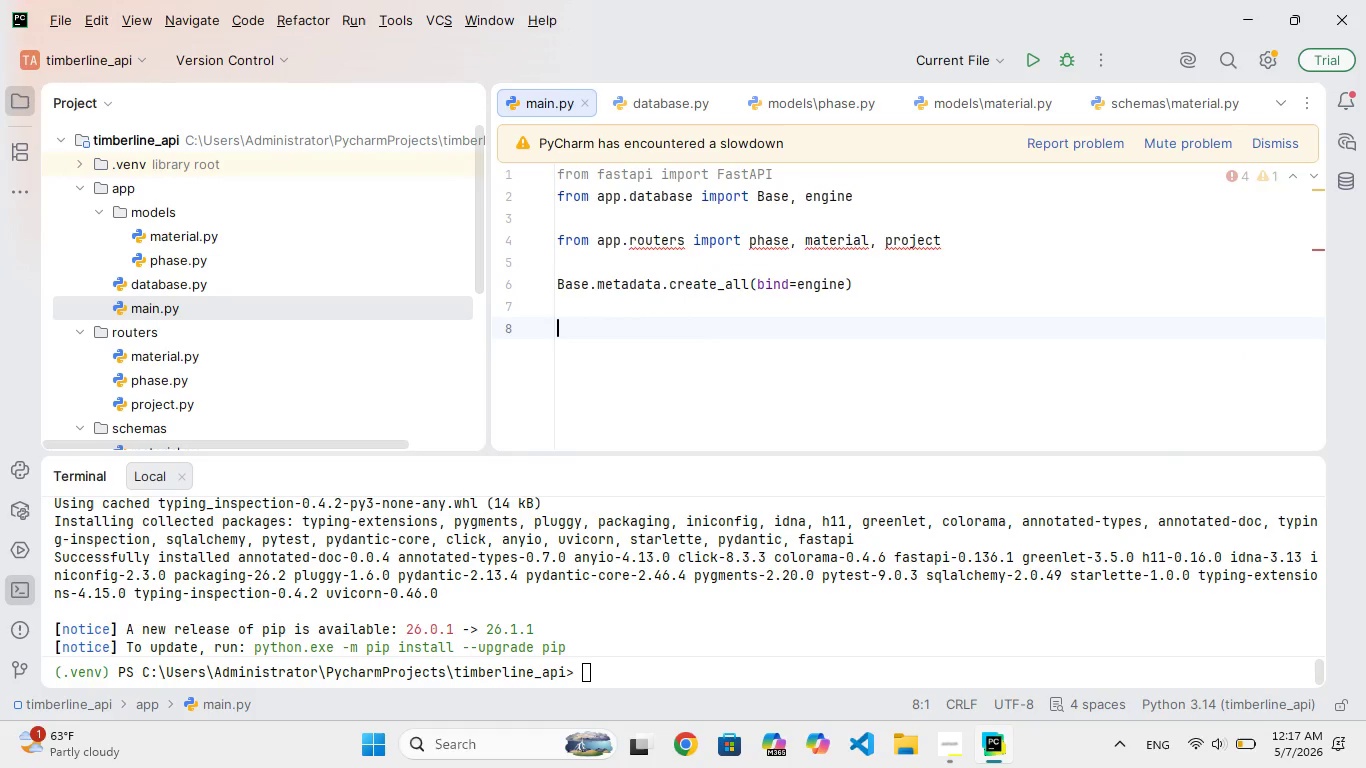 
type(app = FatAI(title="Timberlne Scheduling I)
key(Backspace)
key(Backspace)
type(PI)
 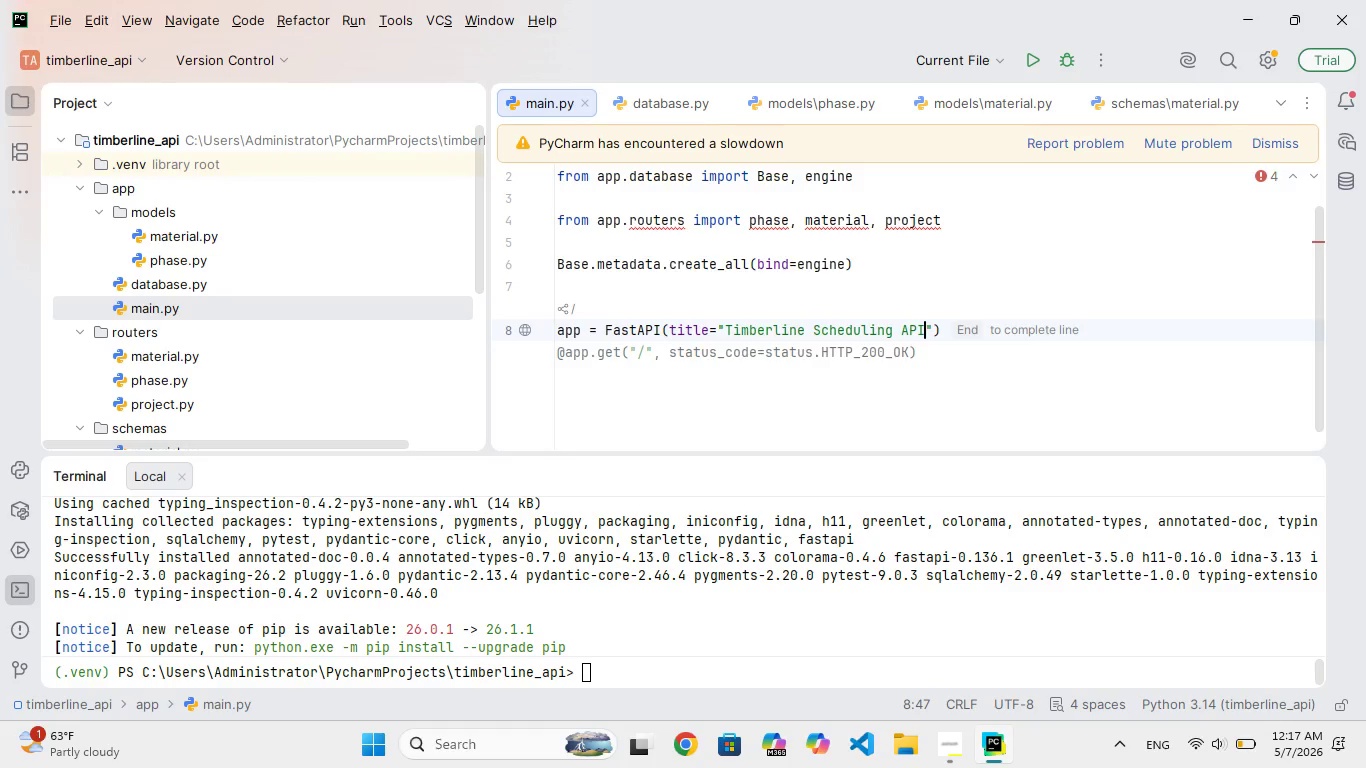 
 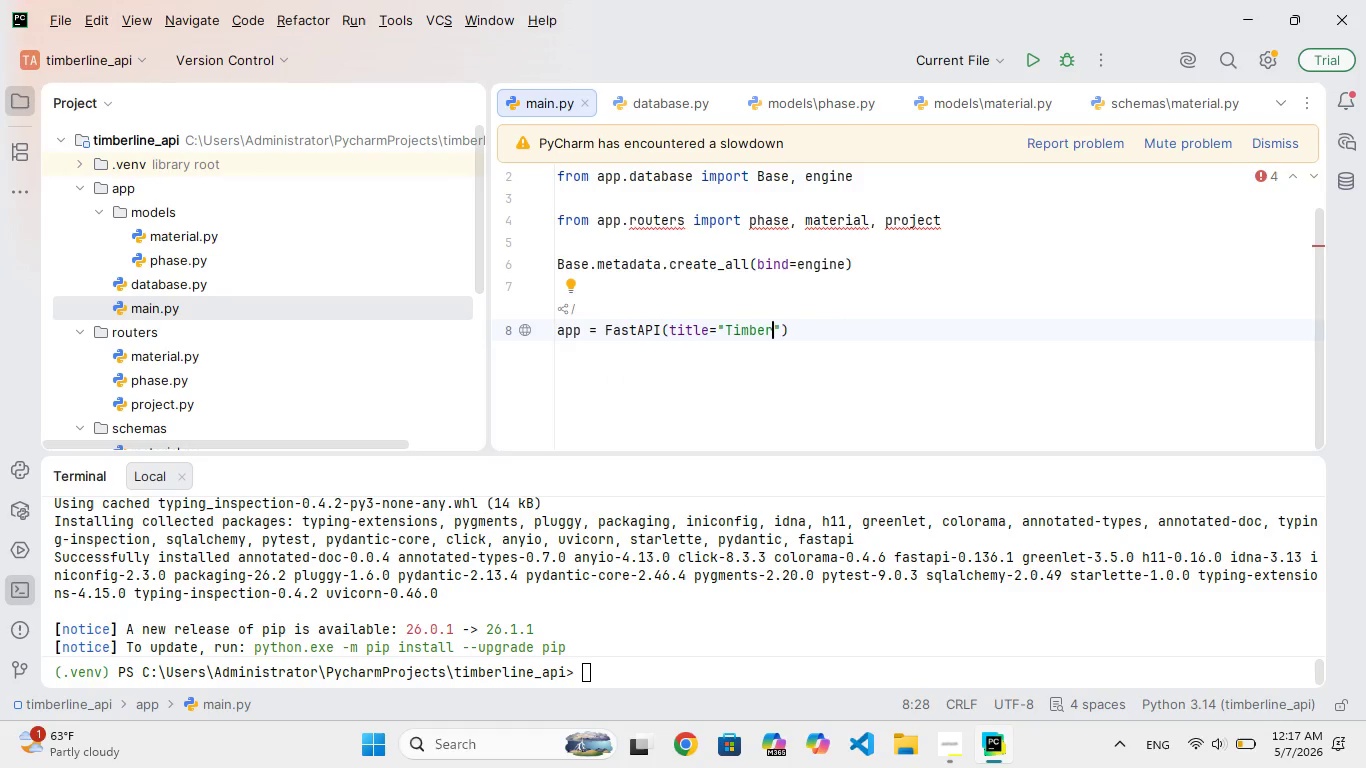 
hold_key(key=O, duration=0.31)
 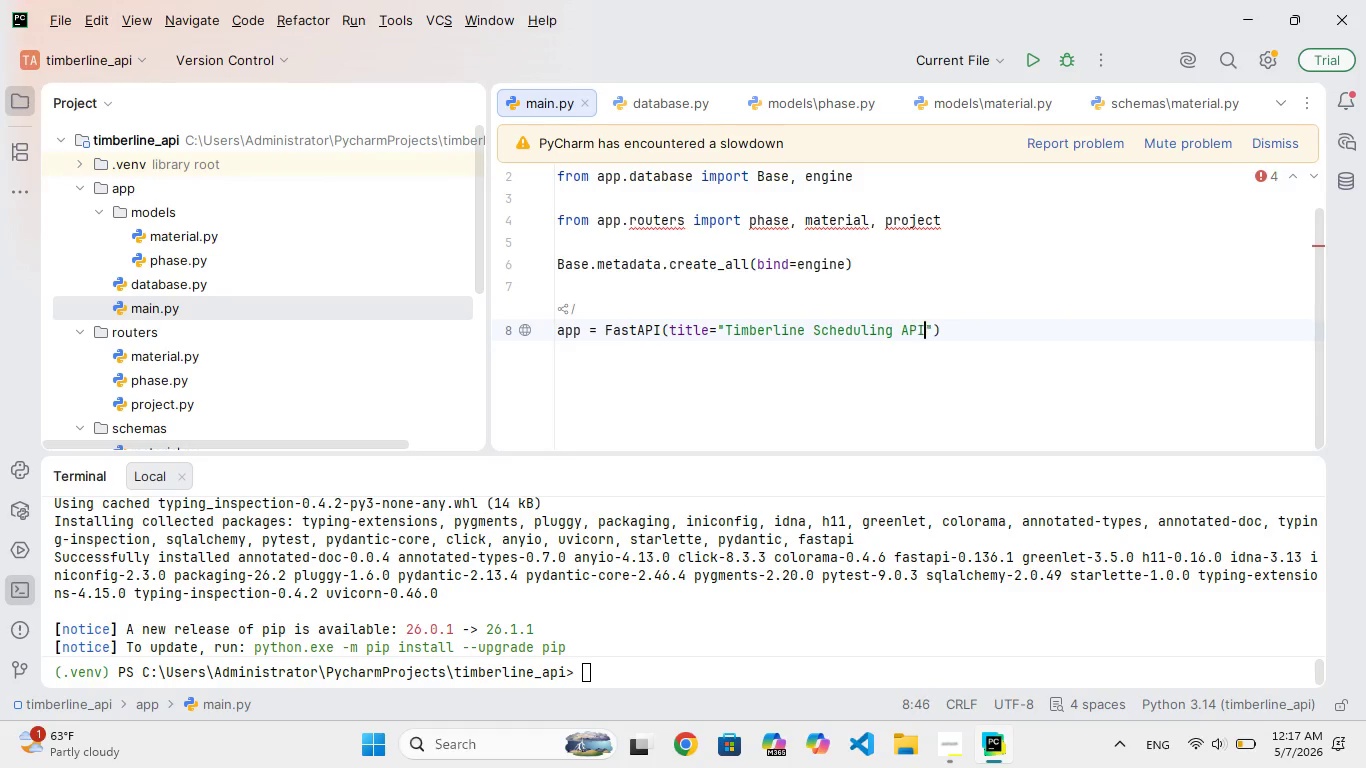 
key(ArrowRight)
 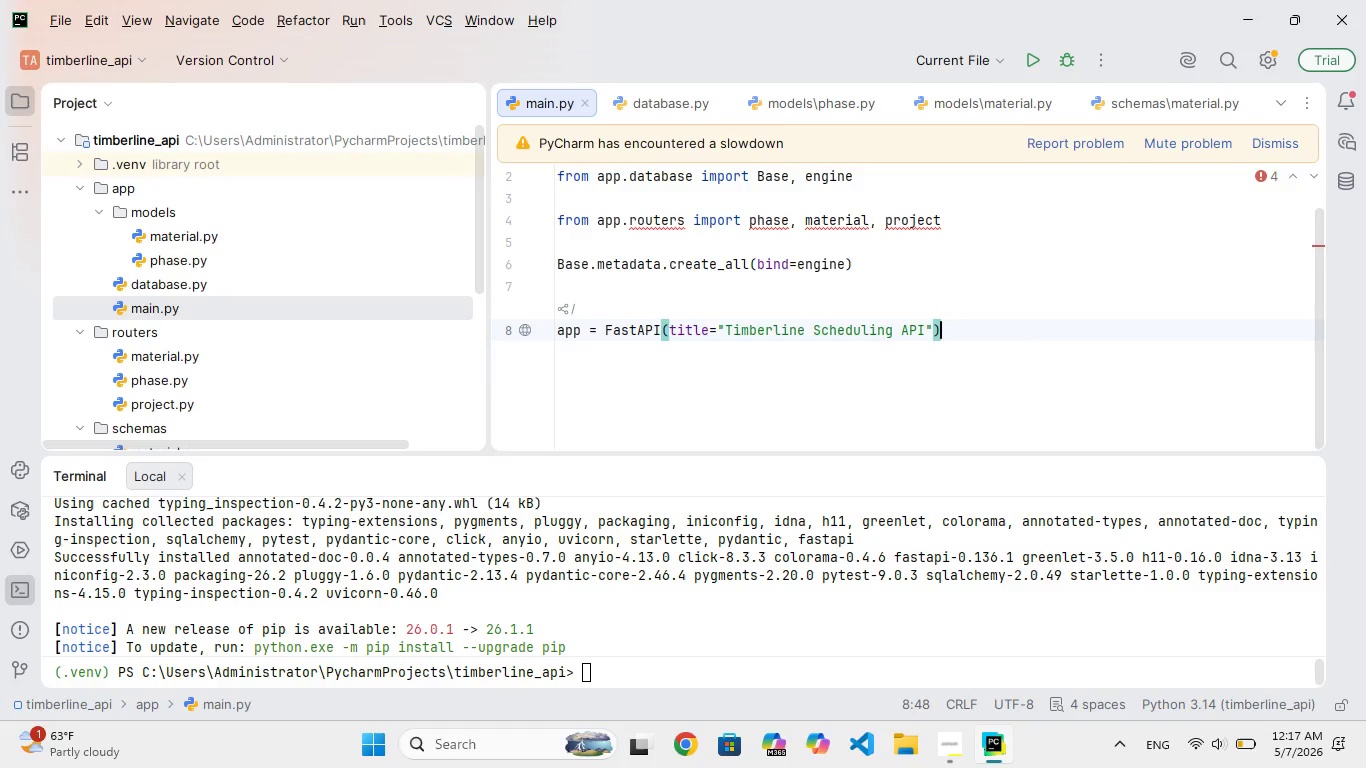 
key(ArrowRight)
 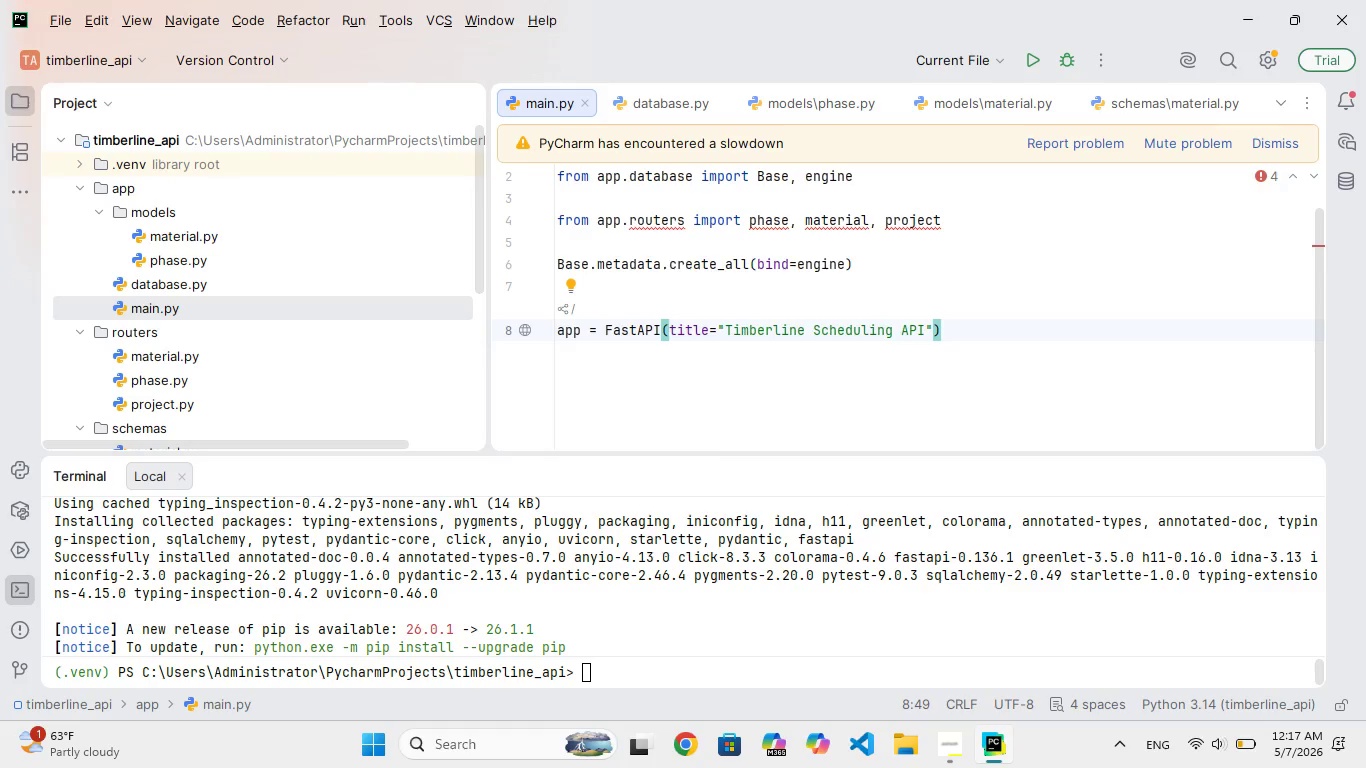 
key(Enter)
 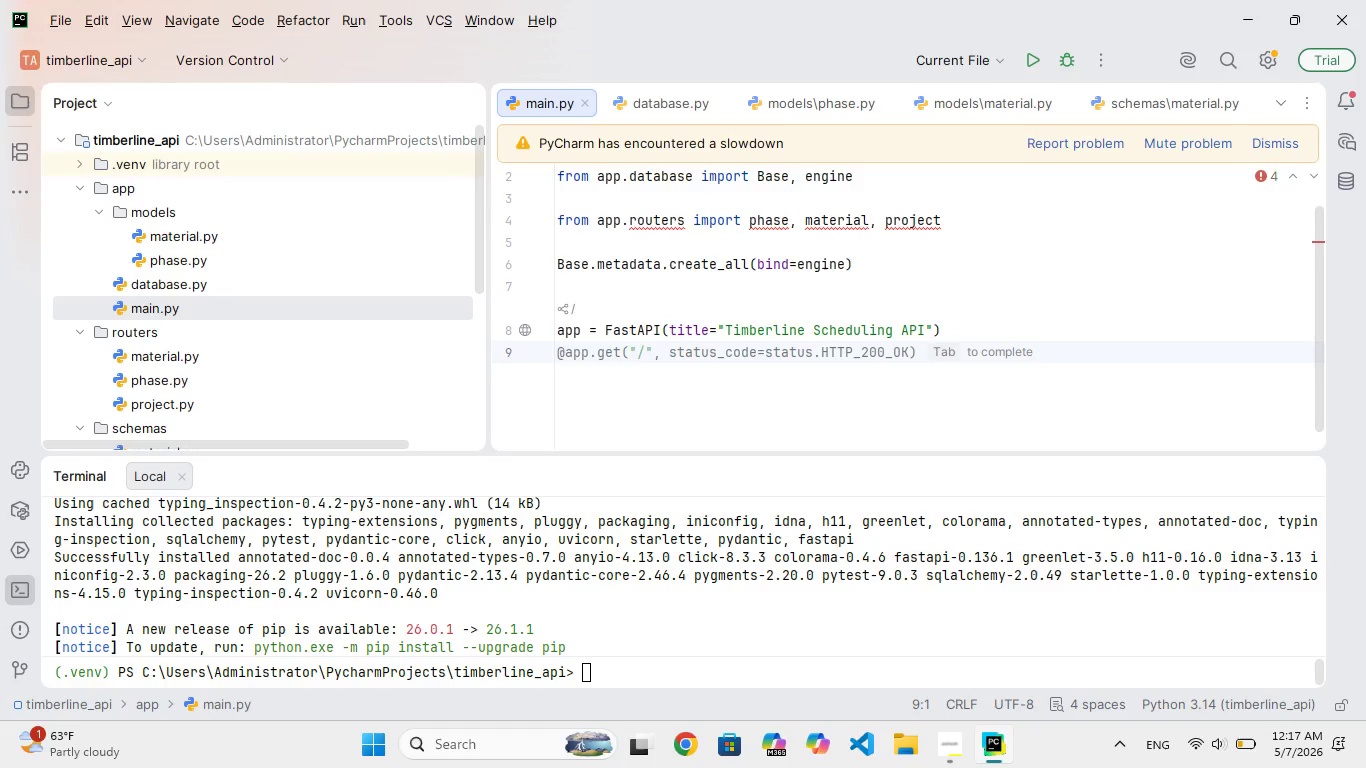 
key(Enter)
 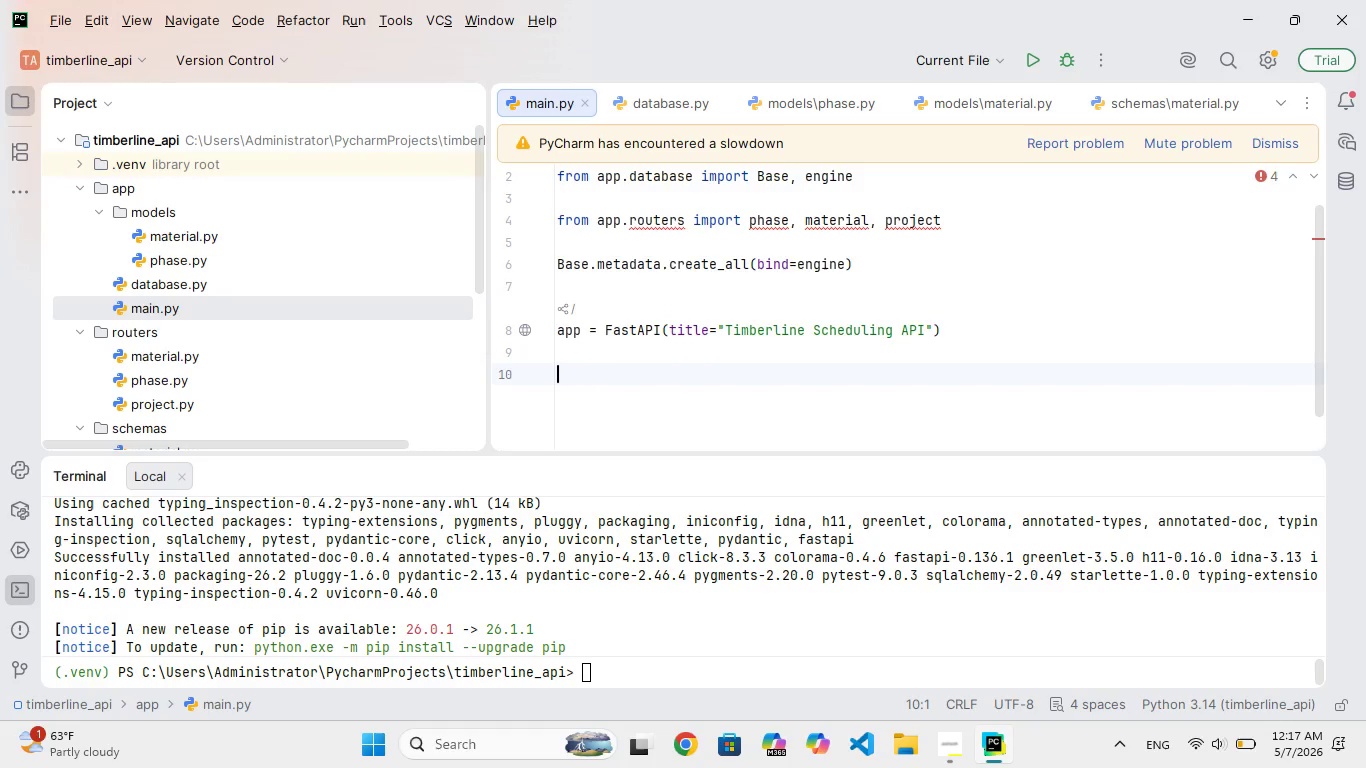 
type(app.include_routr(phase.router)
 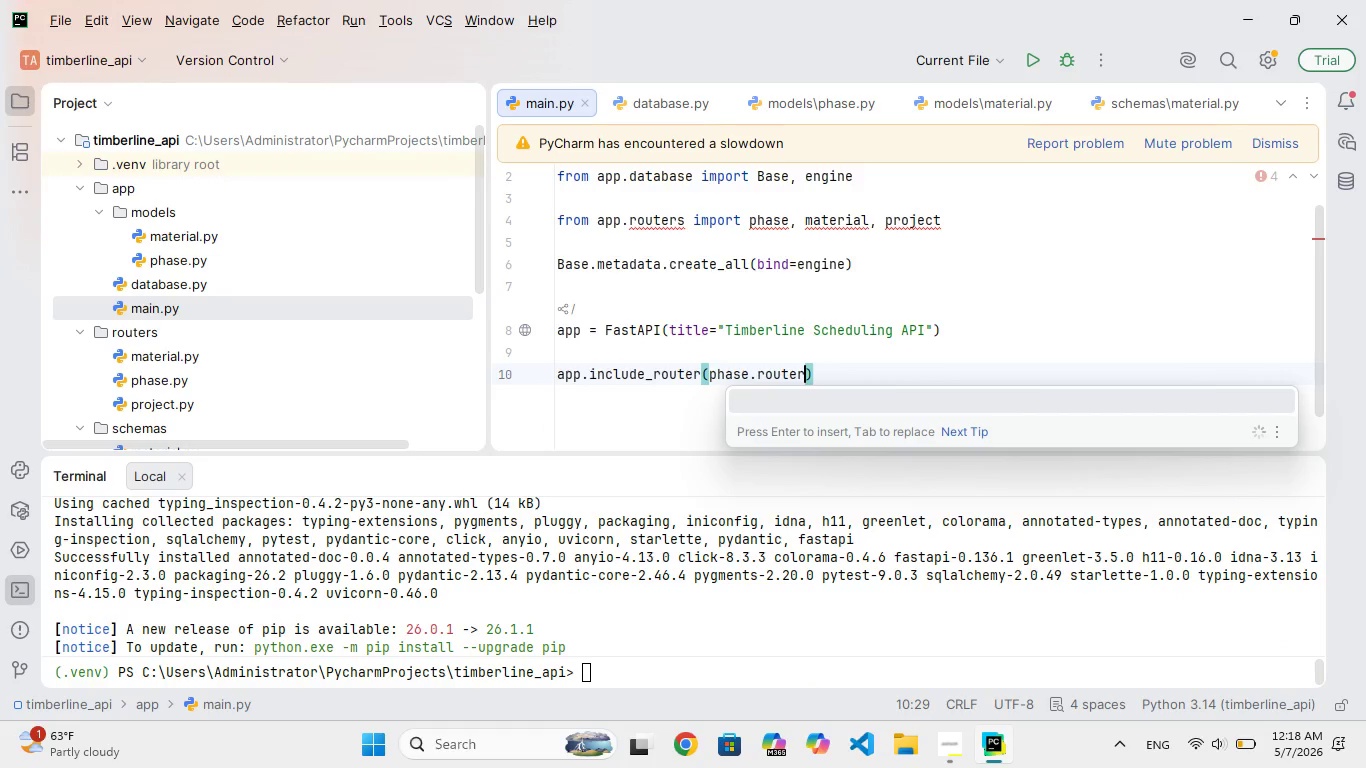 
hold_key(key=ArrowRight, duration=0.34)
 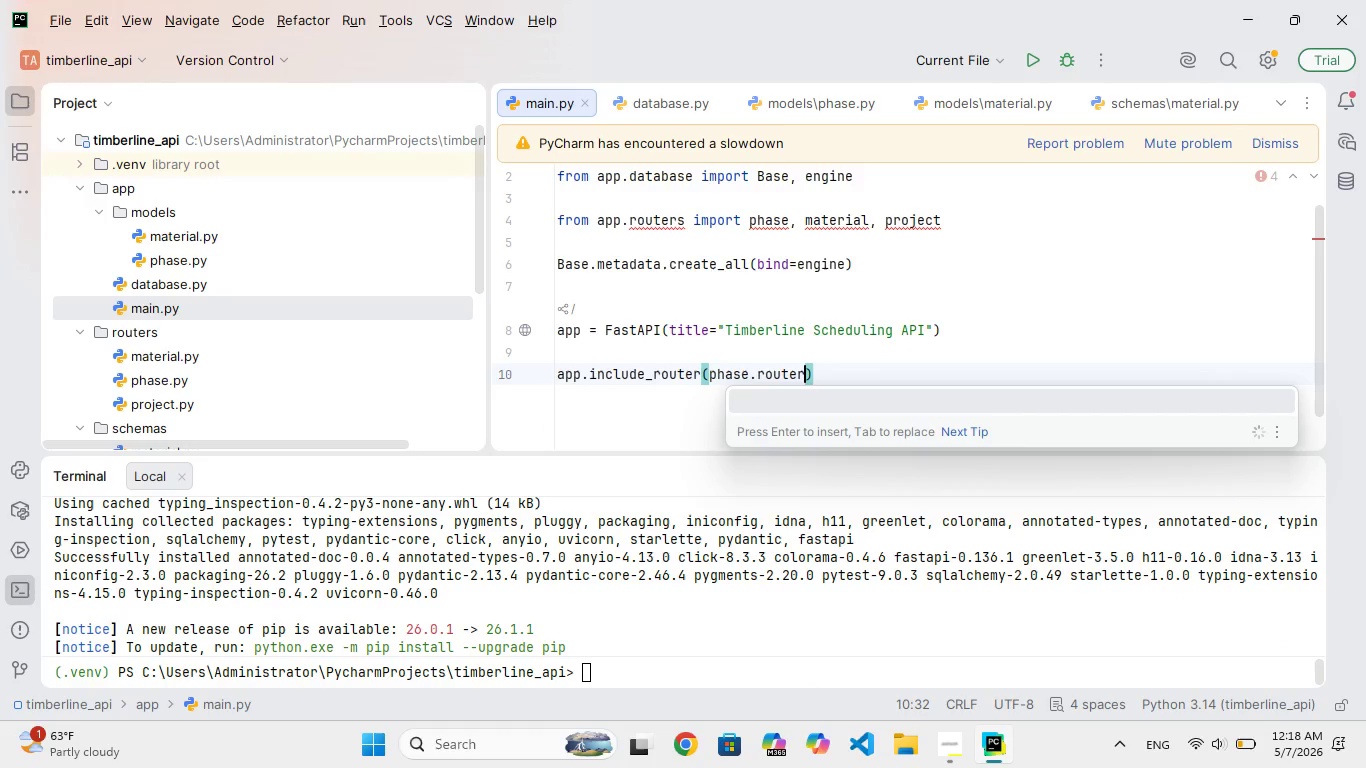 
key(Enter)
 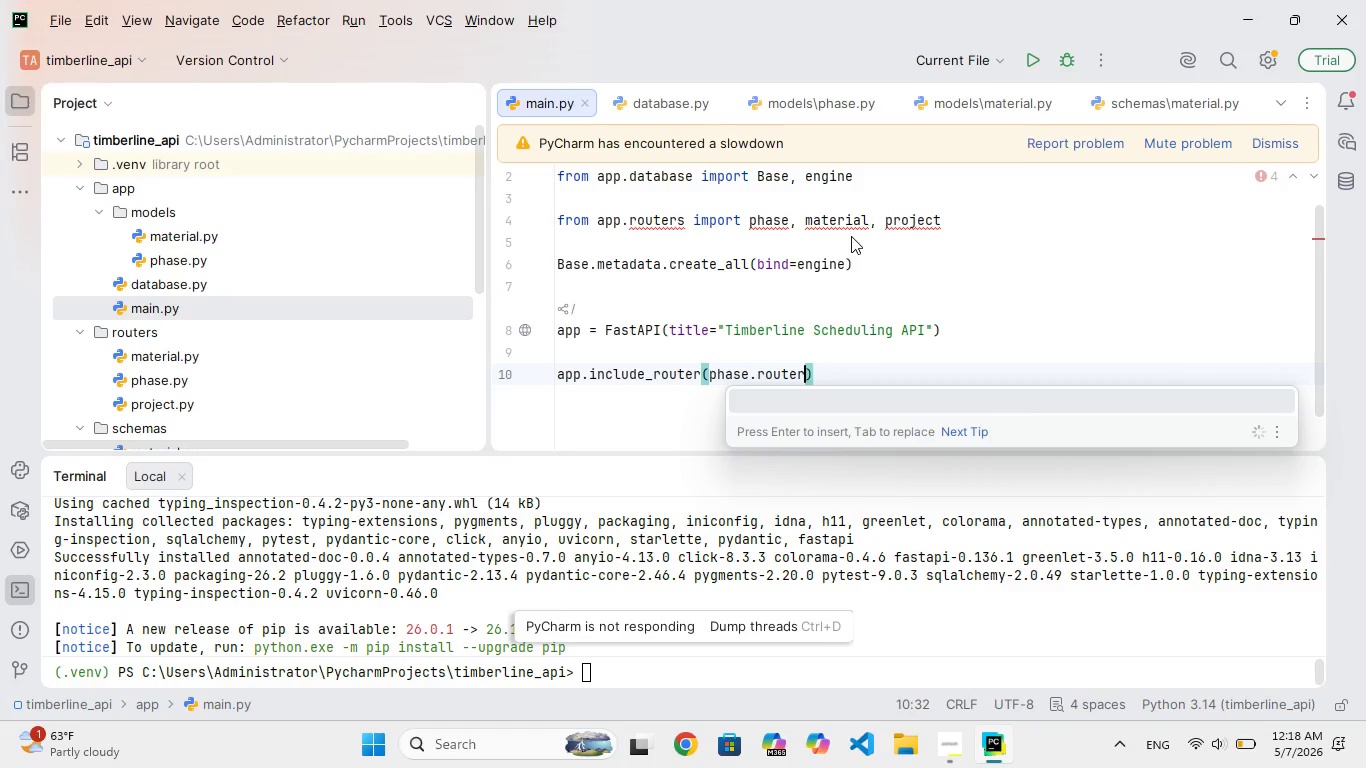 
key(ArrowRight)
 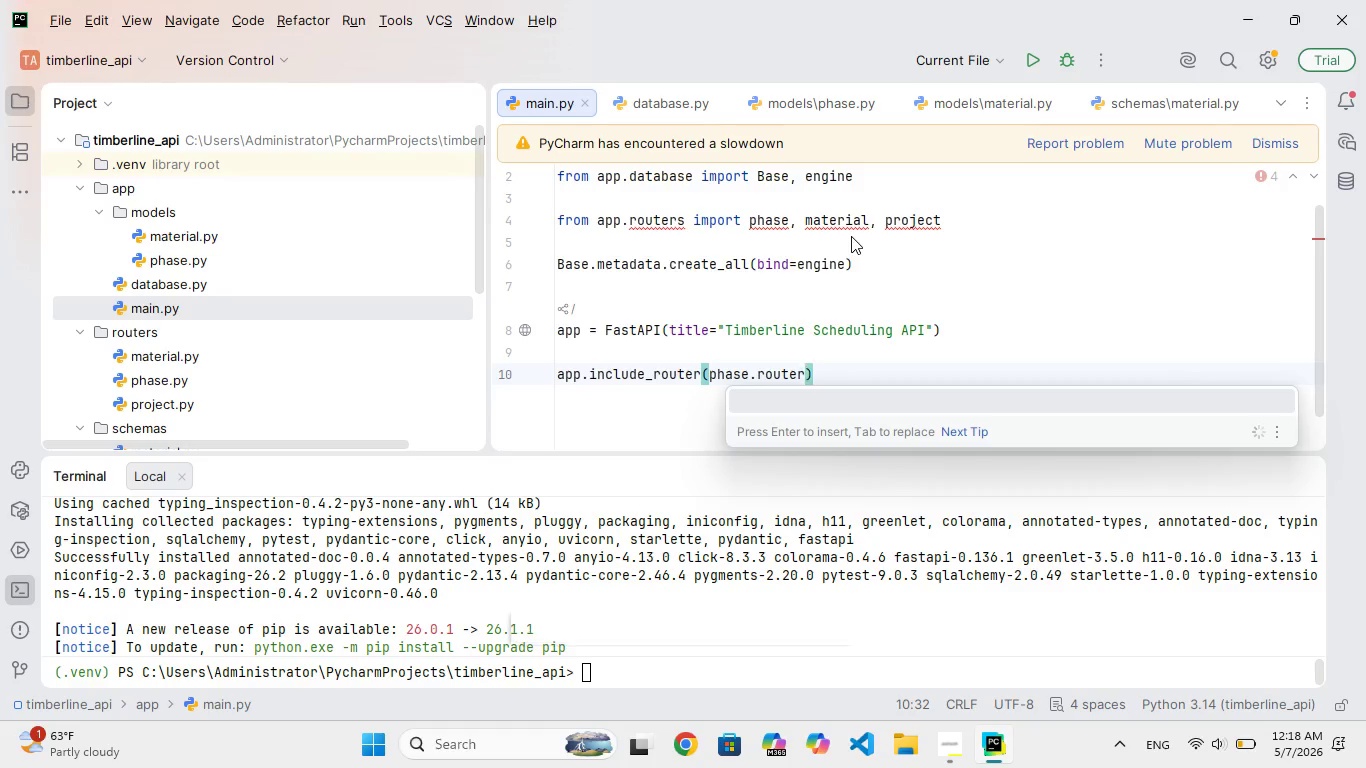 
key(ArrowRight)
 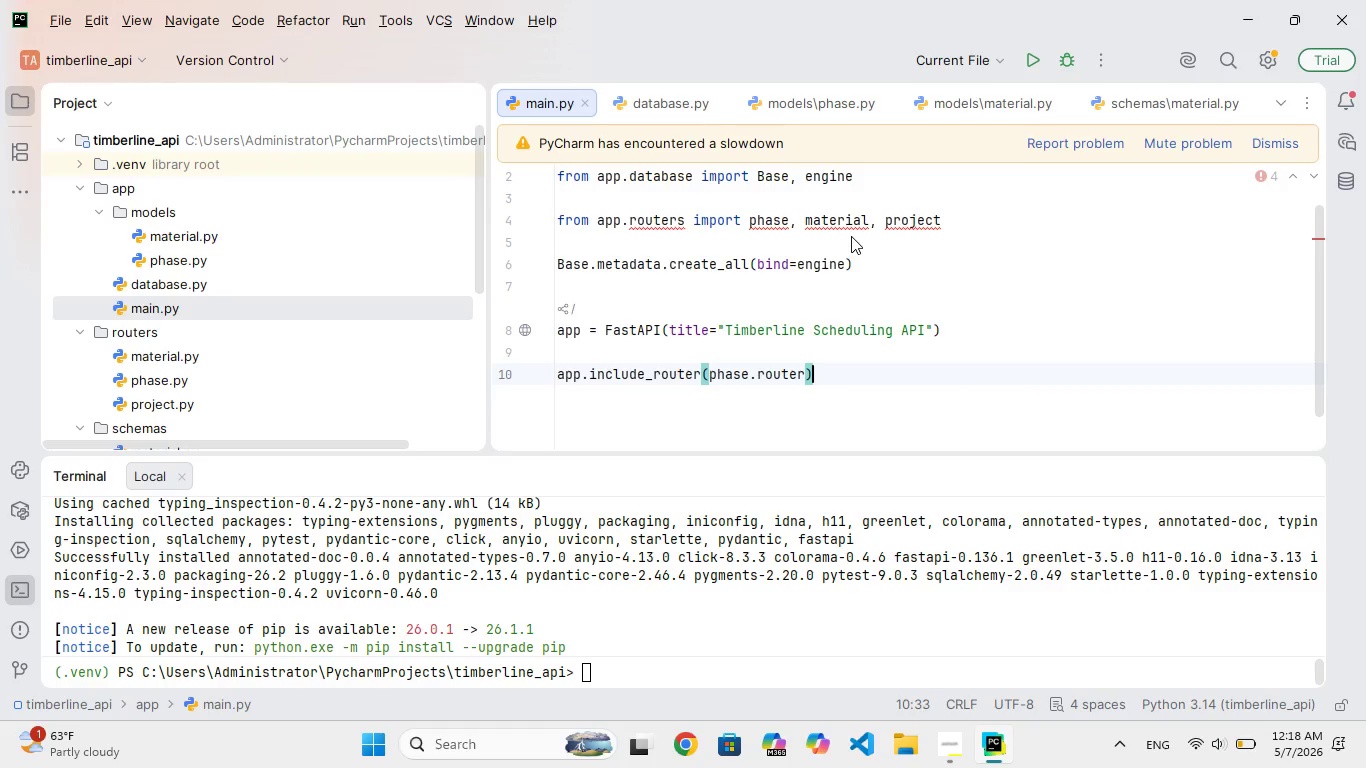 
key(ArrowRight)
 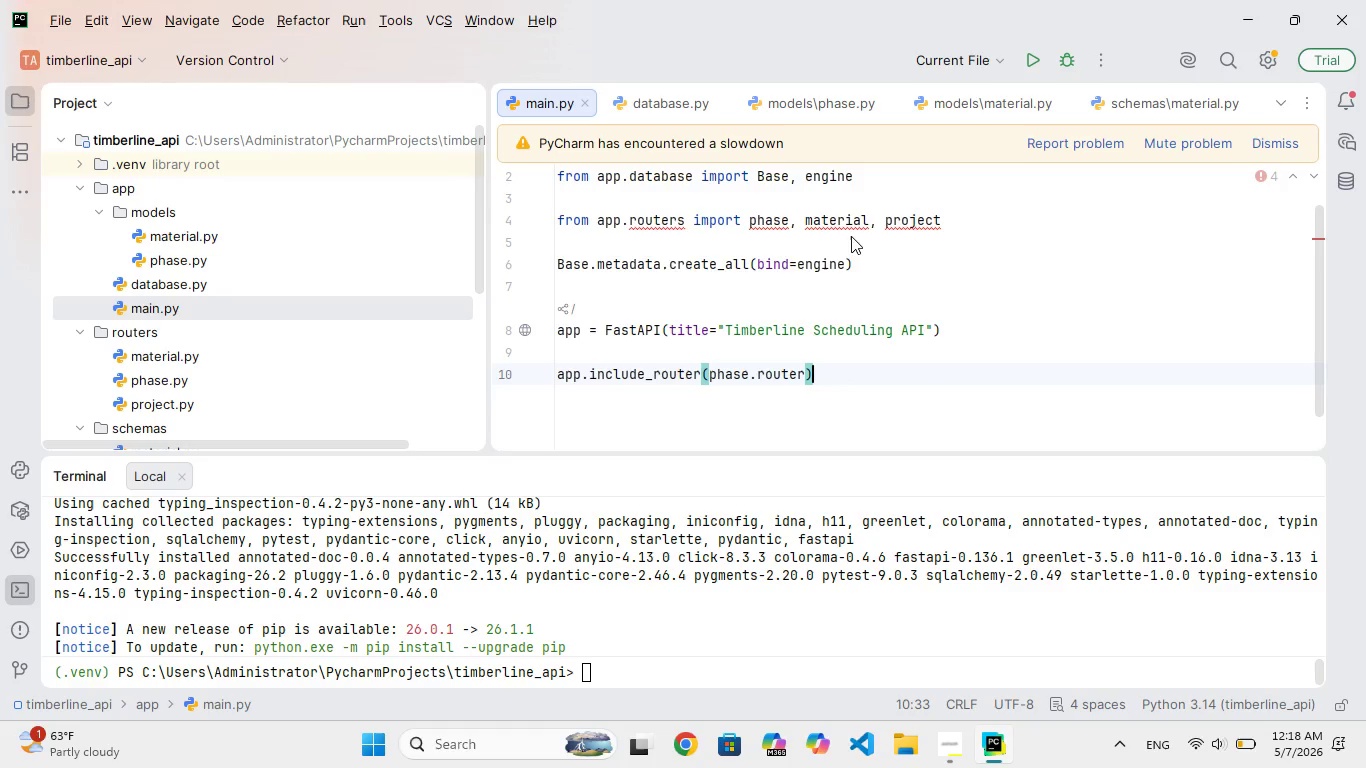 
key(Enter)
 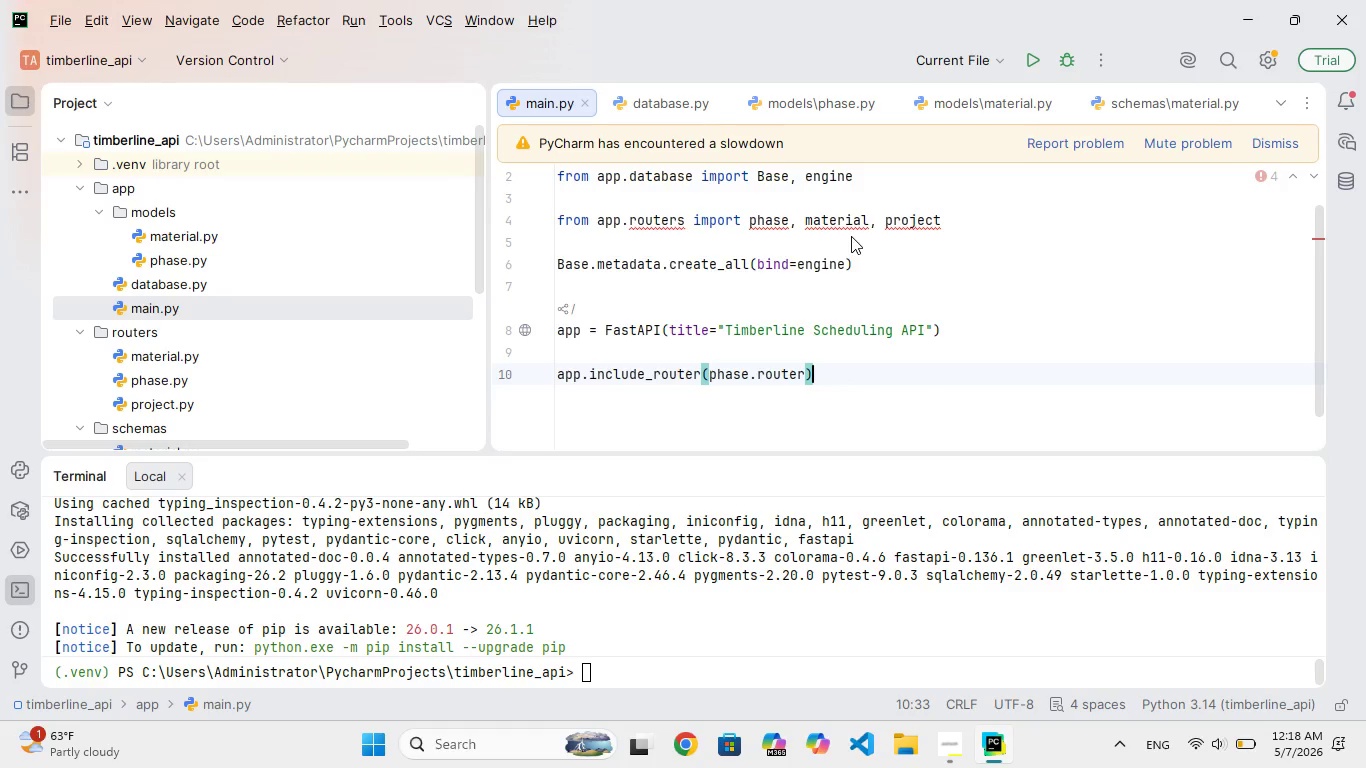 
key(Enter)
 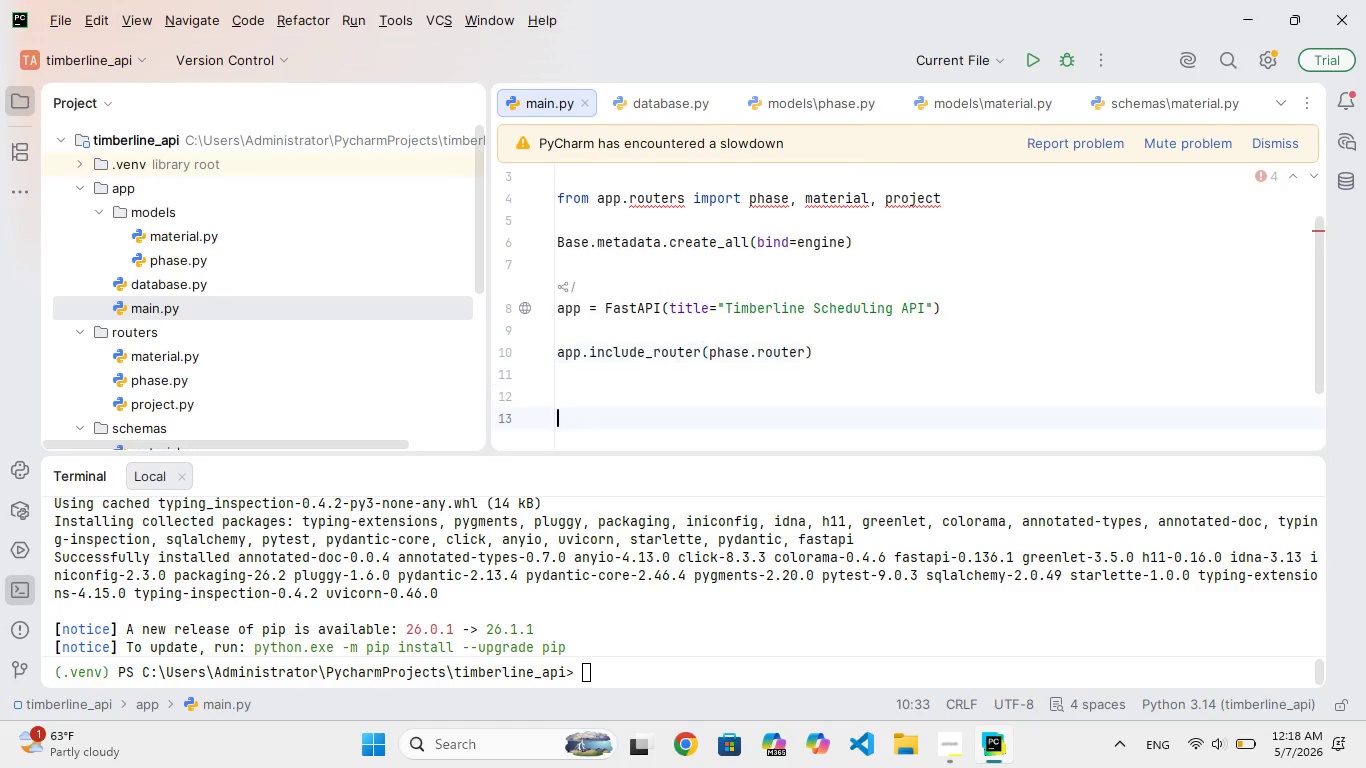 
key(Enter)
 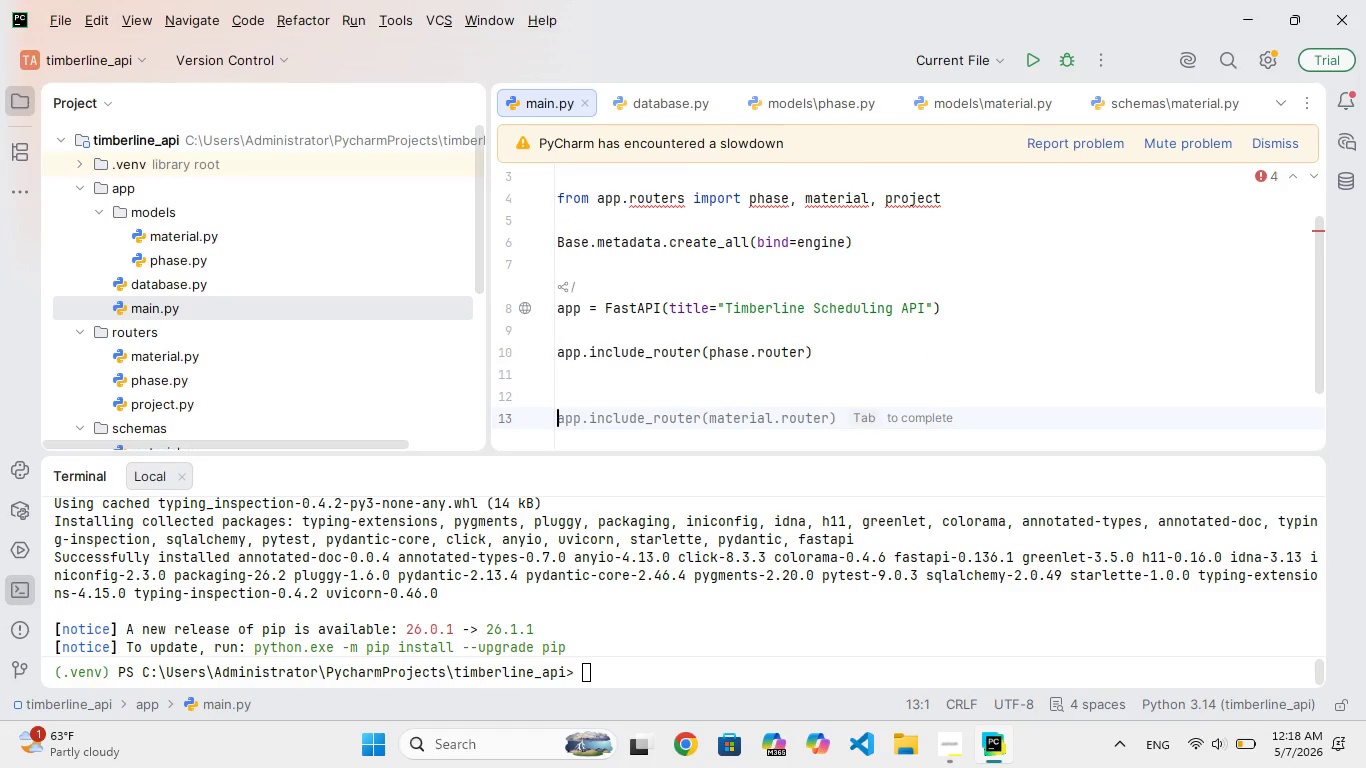 
key(Backspace)
key(Backspace)
type(app.incue_router(materia.router)
 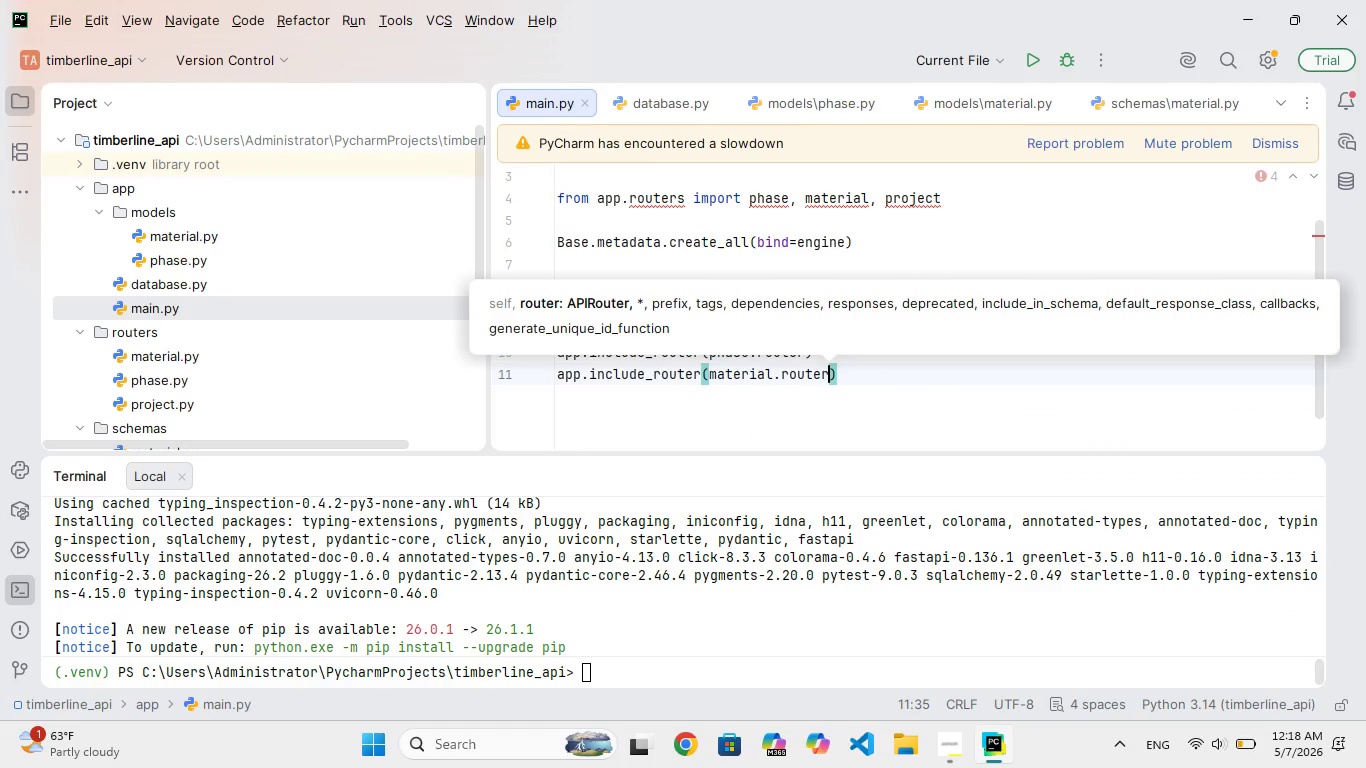 
hold_key(key=L, duration=0.39)
 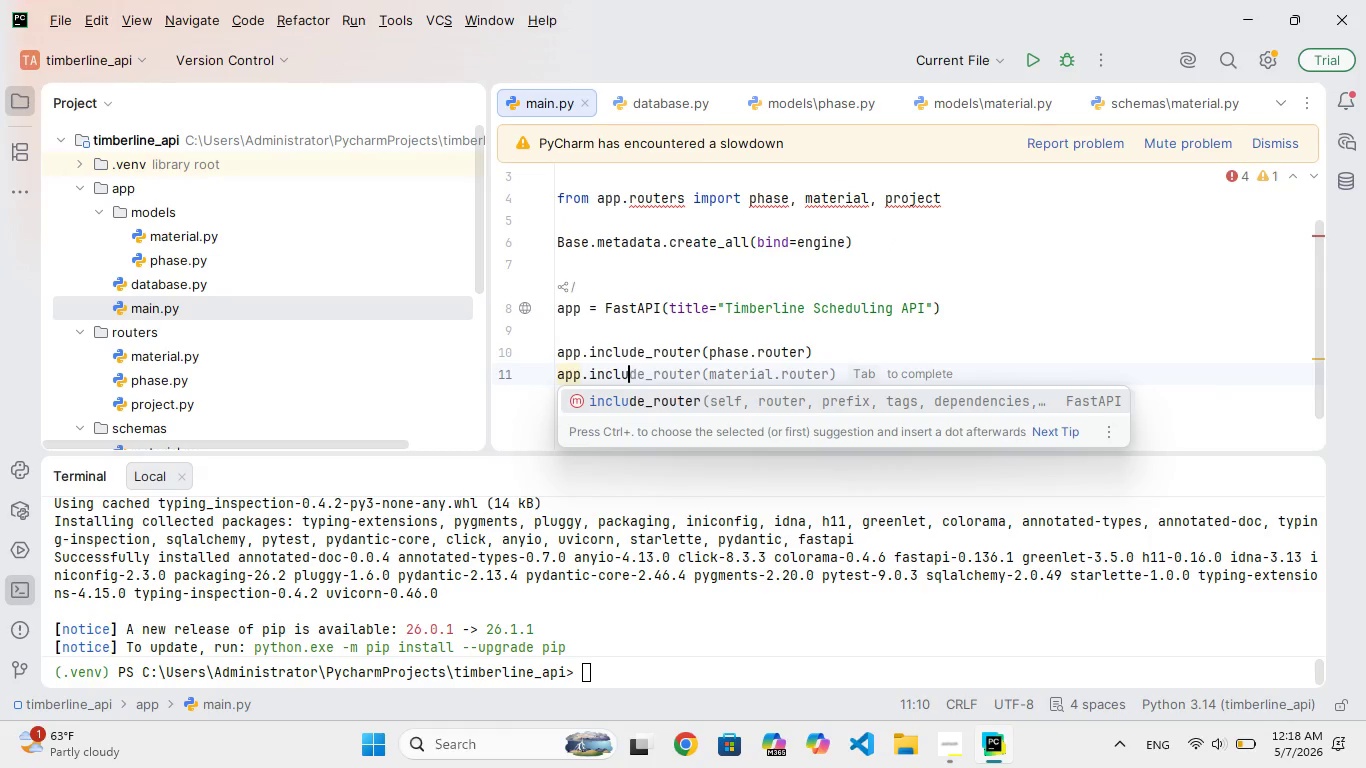 
hold_key(key=D, duration=0.31)
 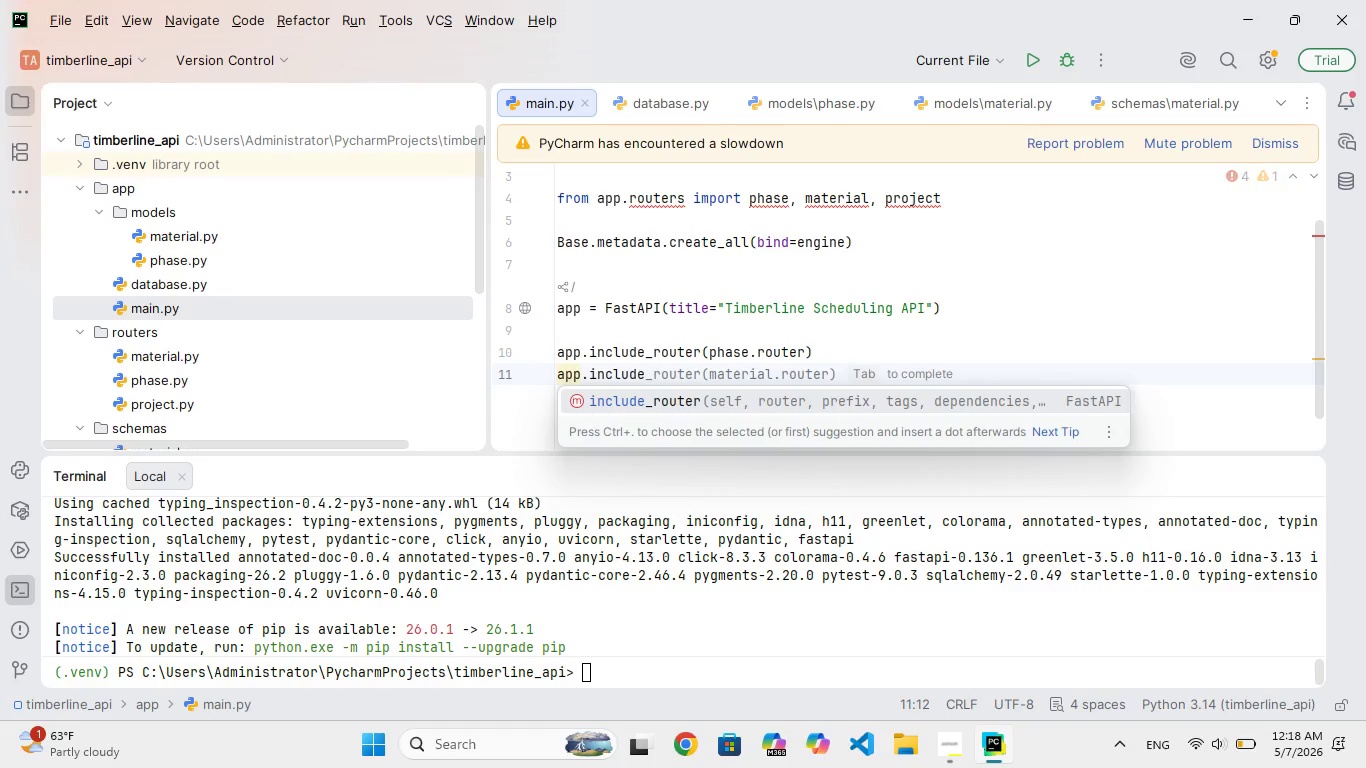 
hold_key(key=L, duration=0.31)
 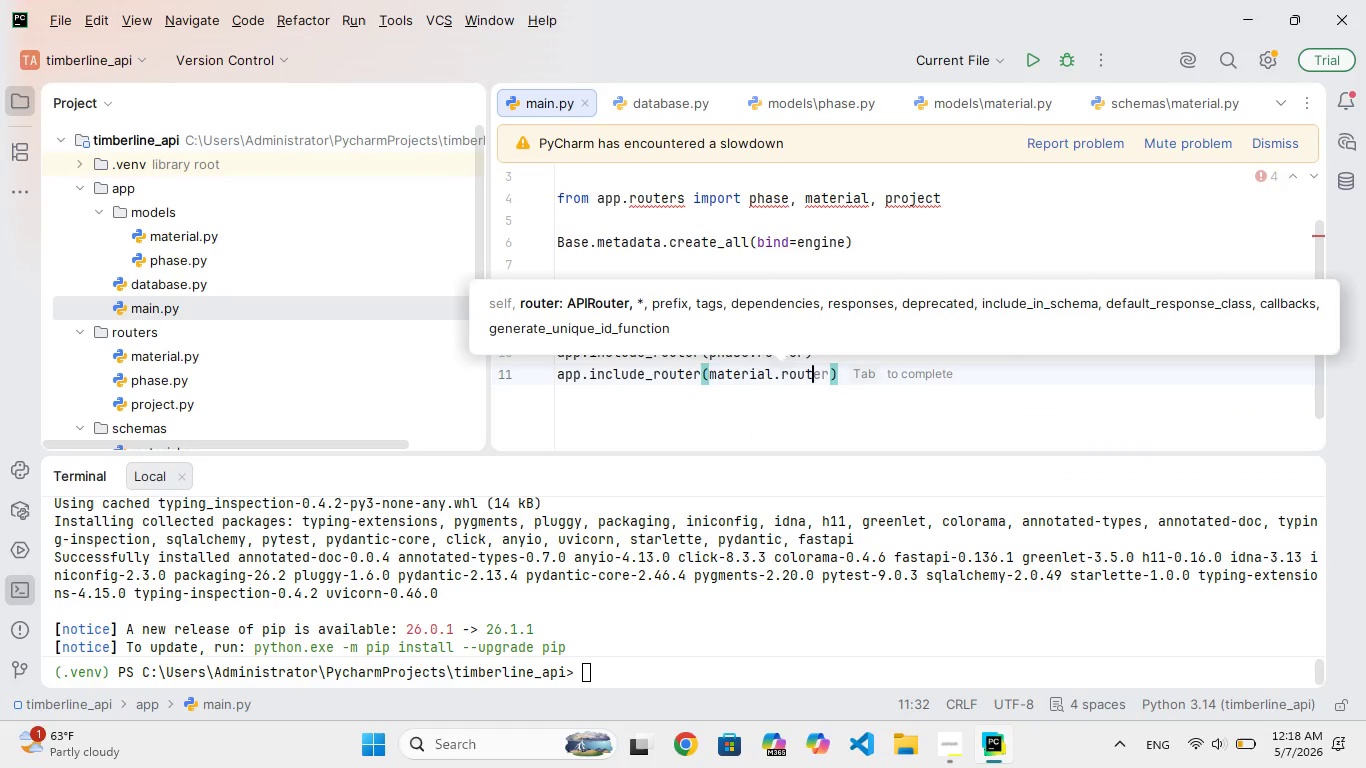 
hold_key(key=ArrowRight, duration=0.36)
 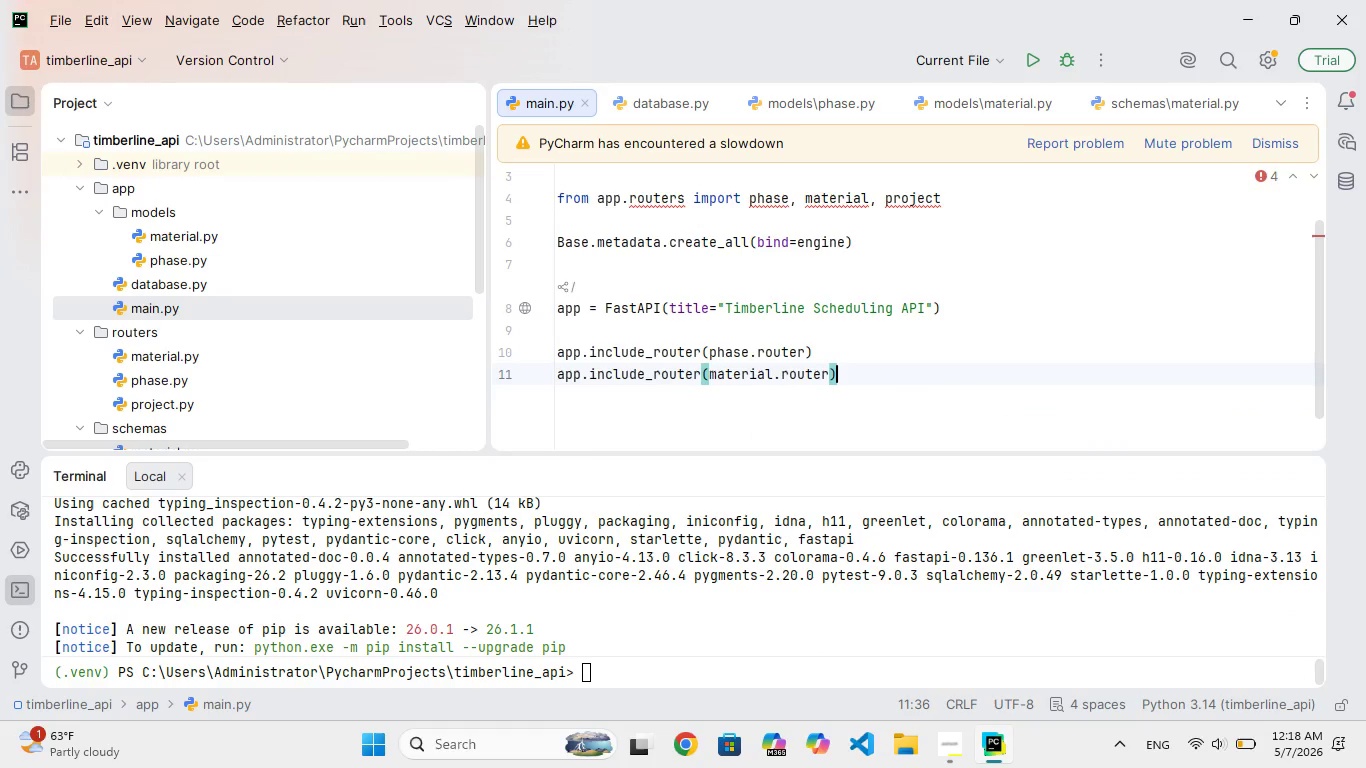 
key(Enter)
 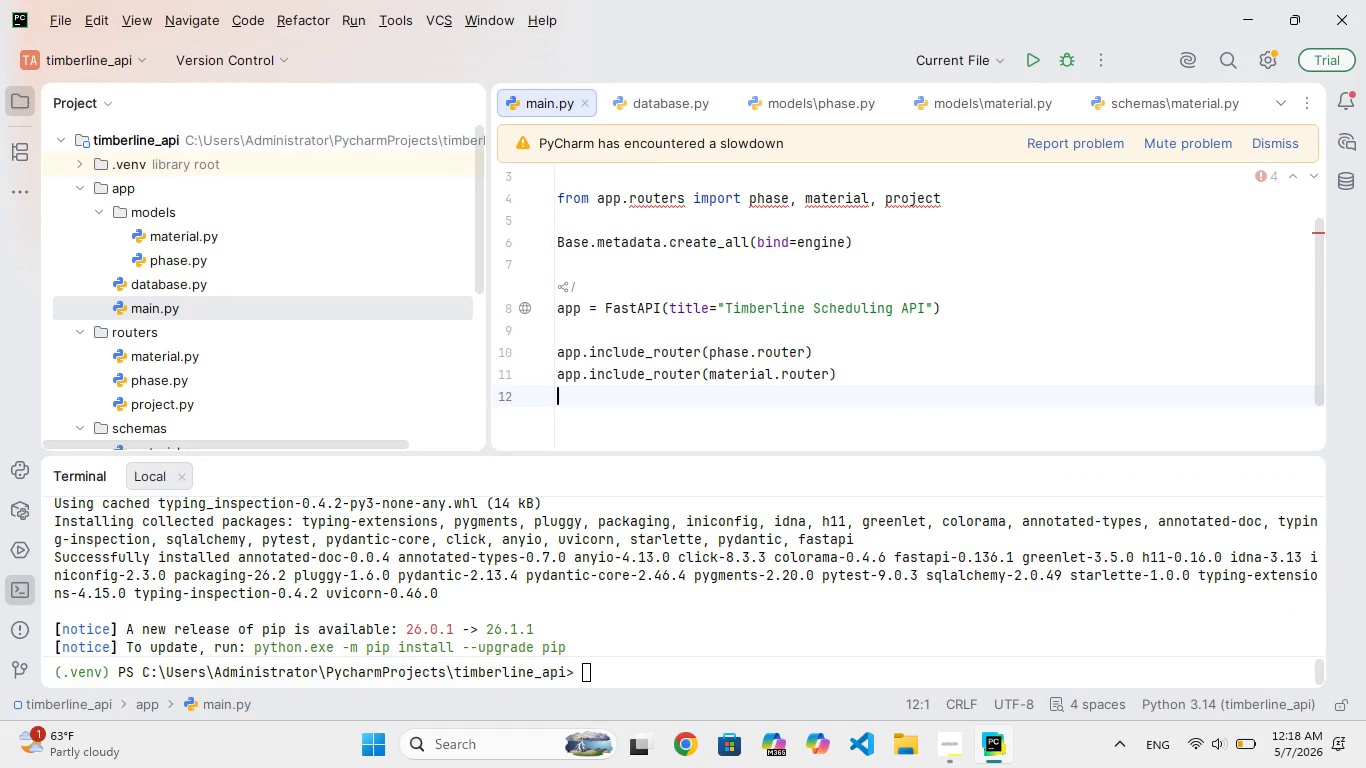 
type(app.include_routr(proect.router)
 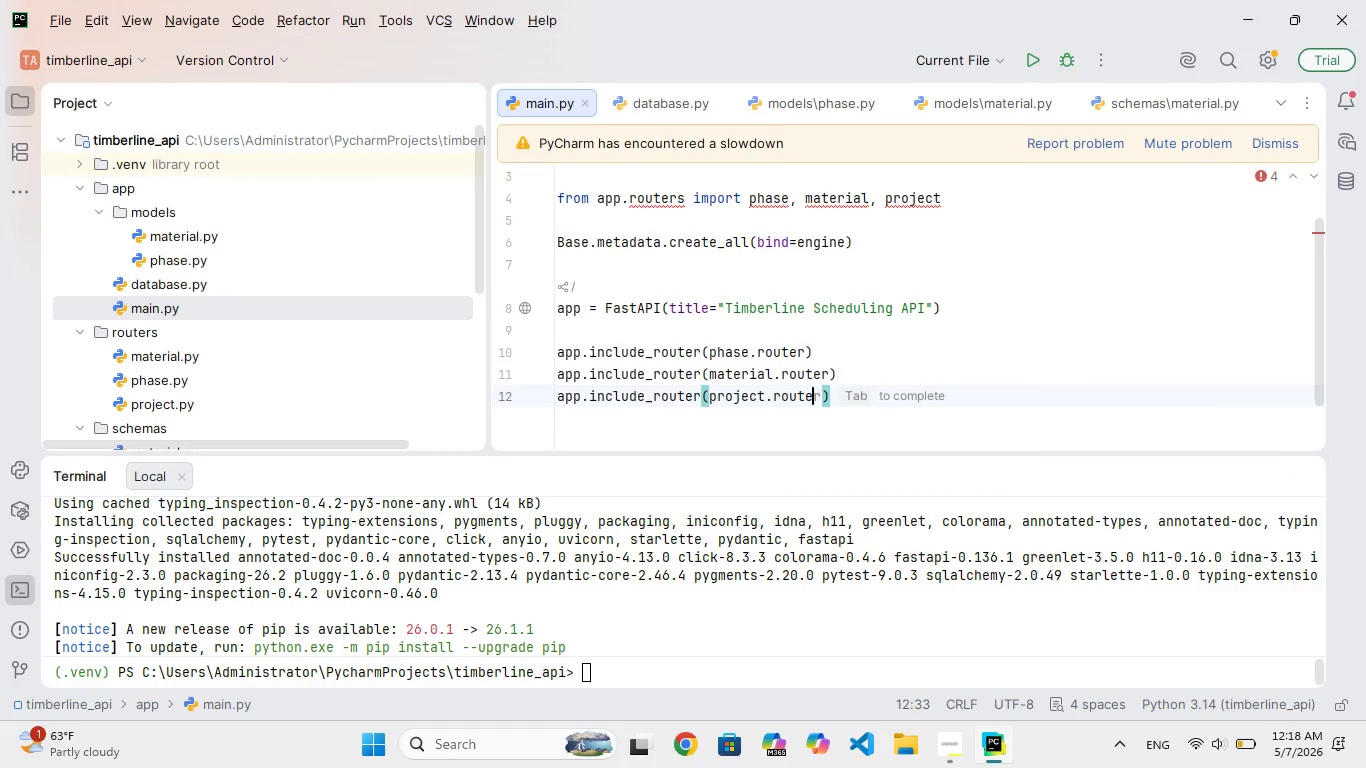 
 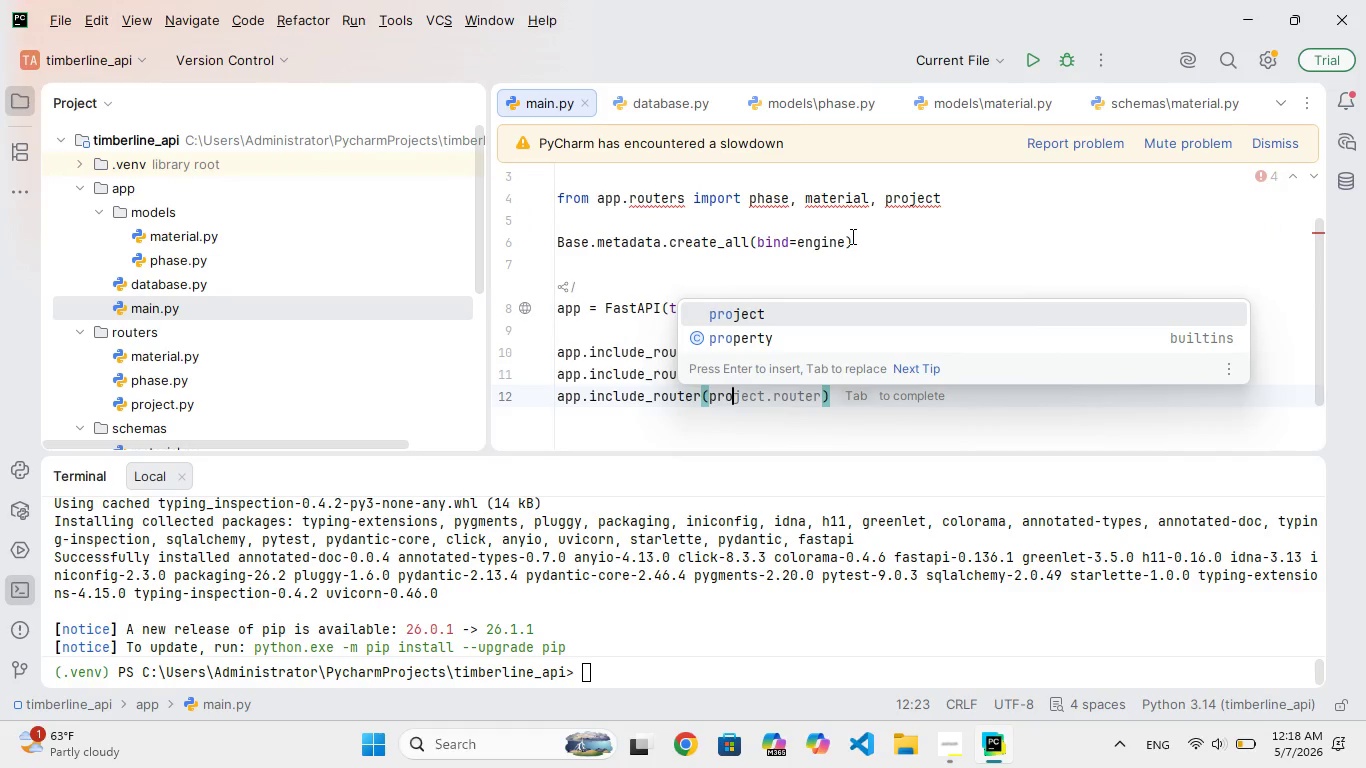 
hold_key(key=J, duration=0.33)
 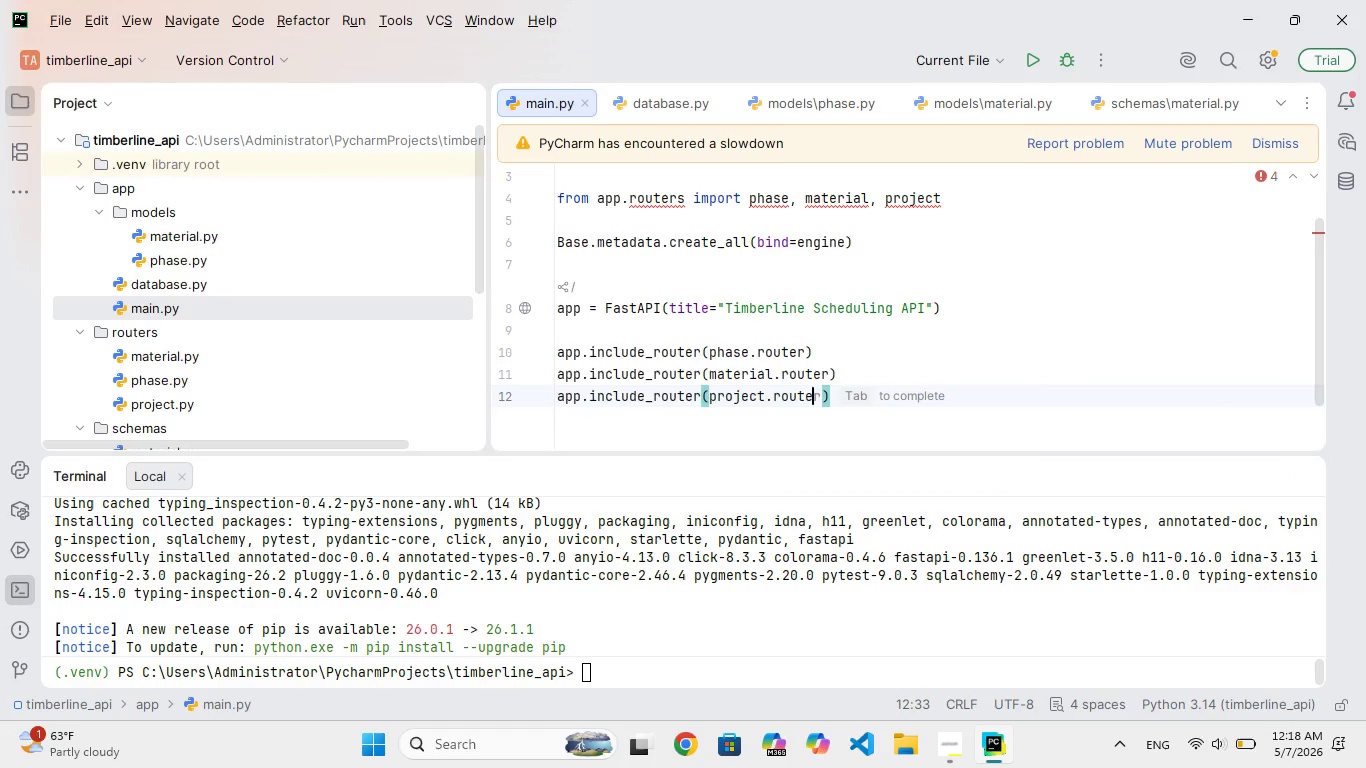 
key(ArrowRight)
 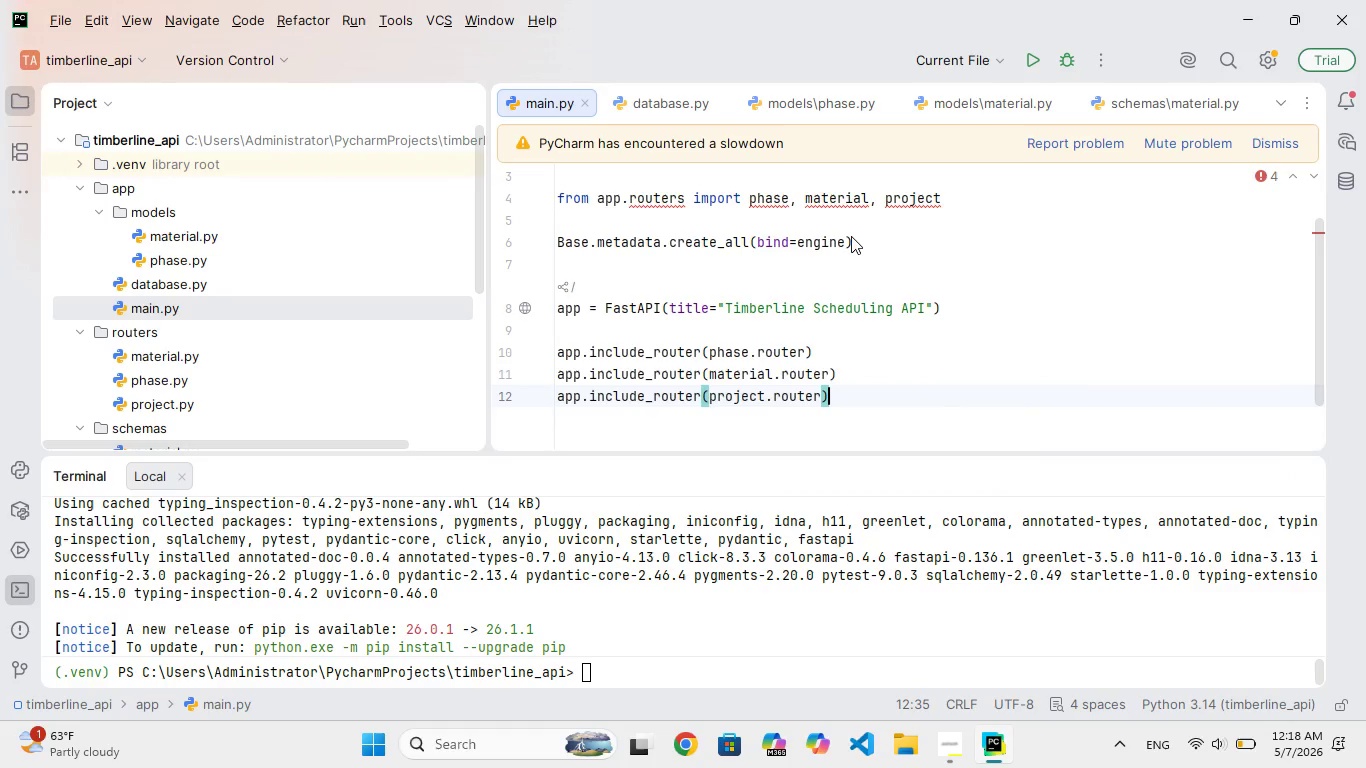 
key(ArrowRight)
 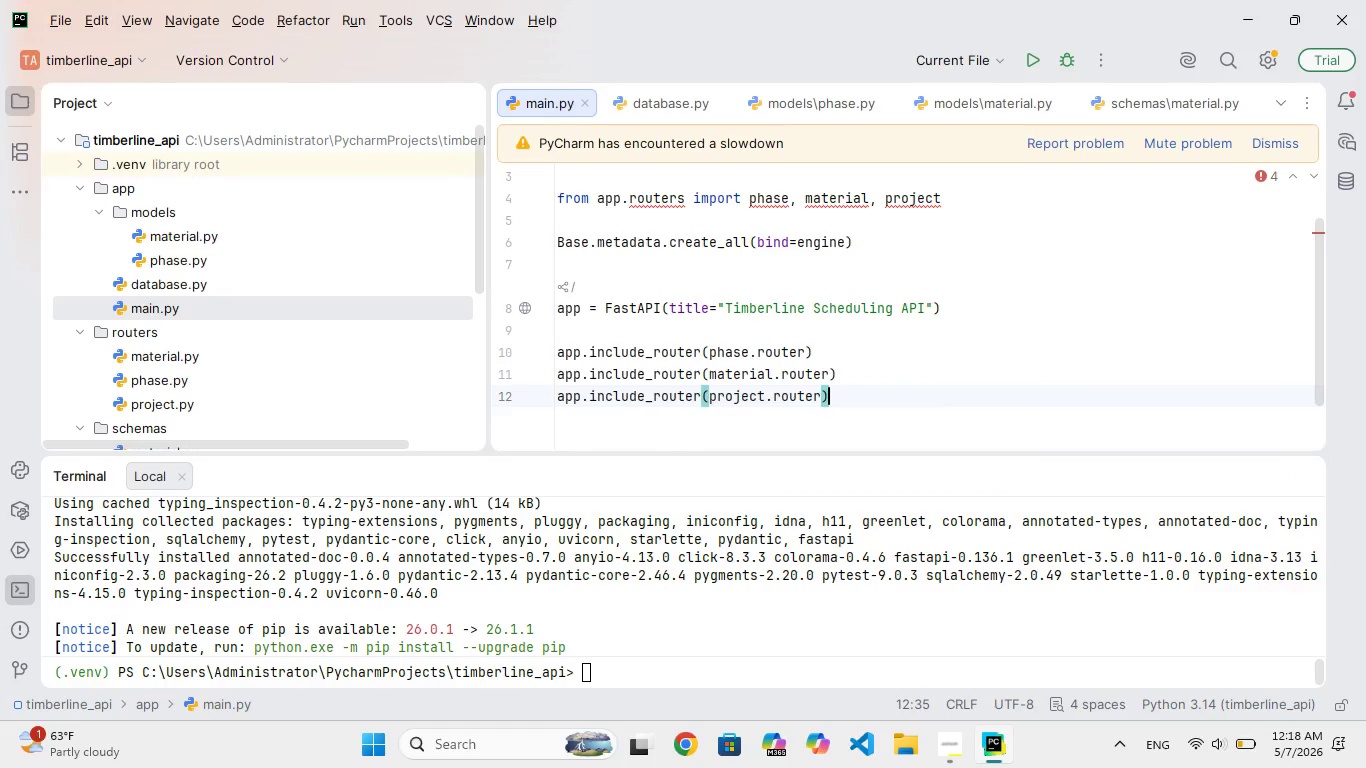 
key(Enter)
 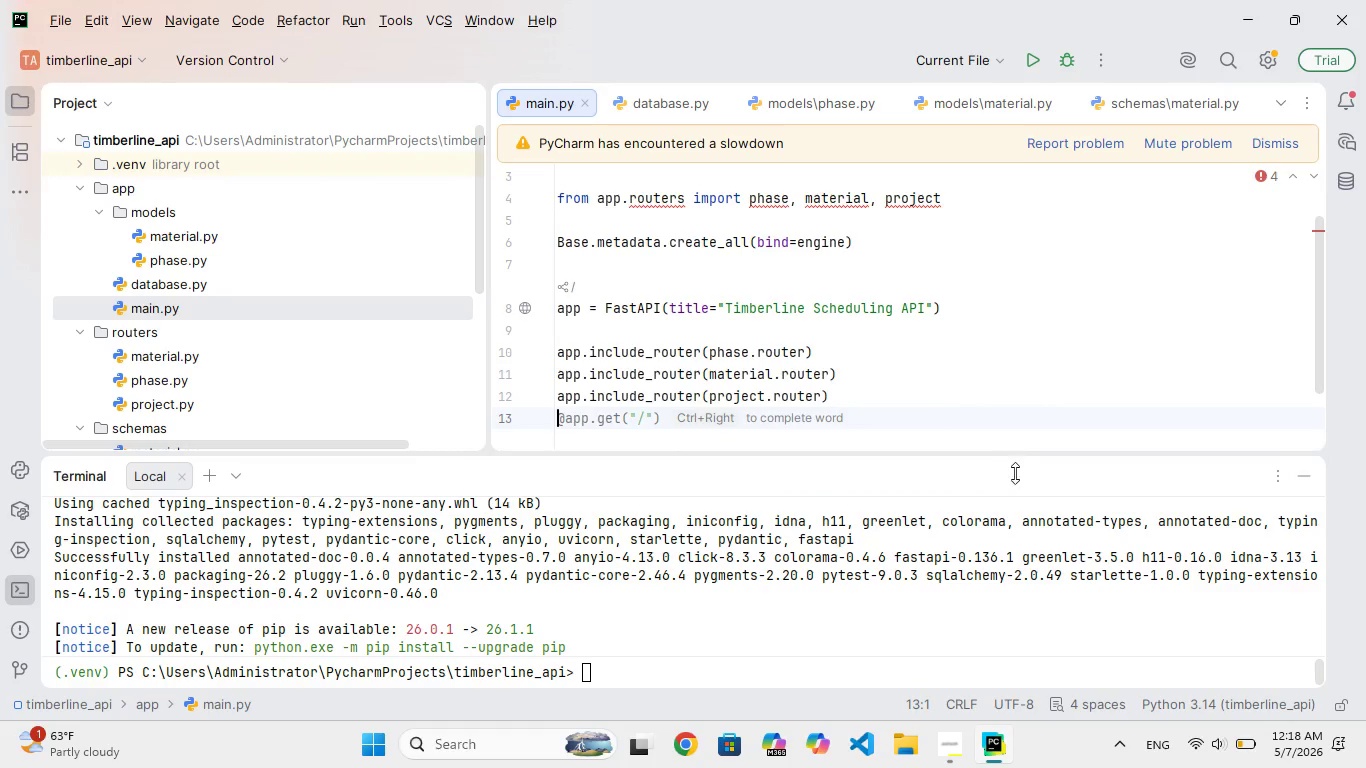 
left_click([941, 758])